 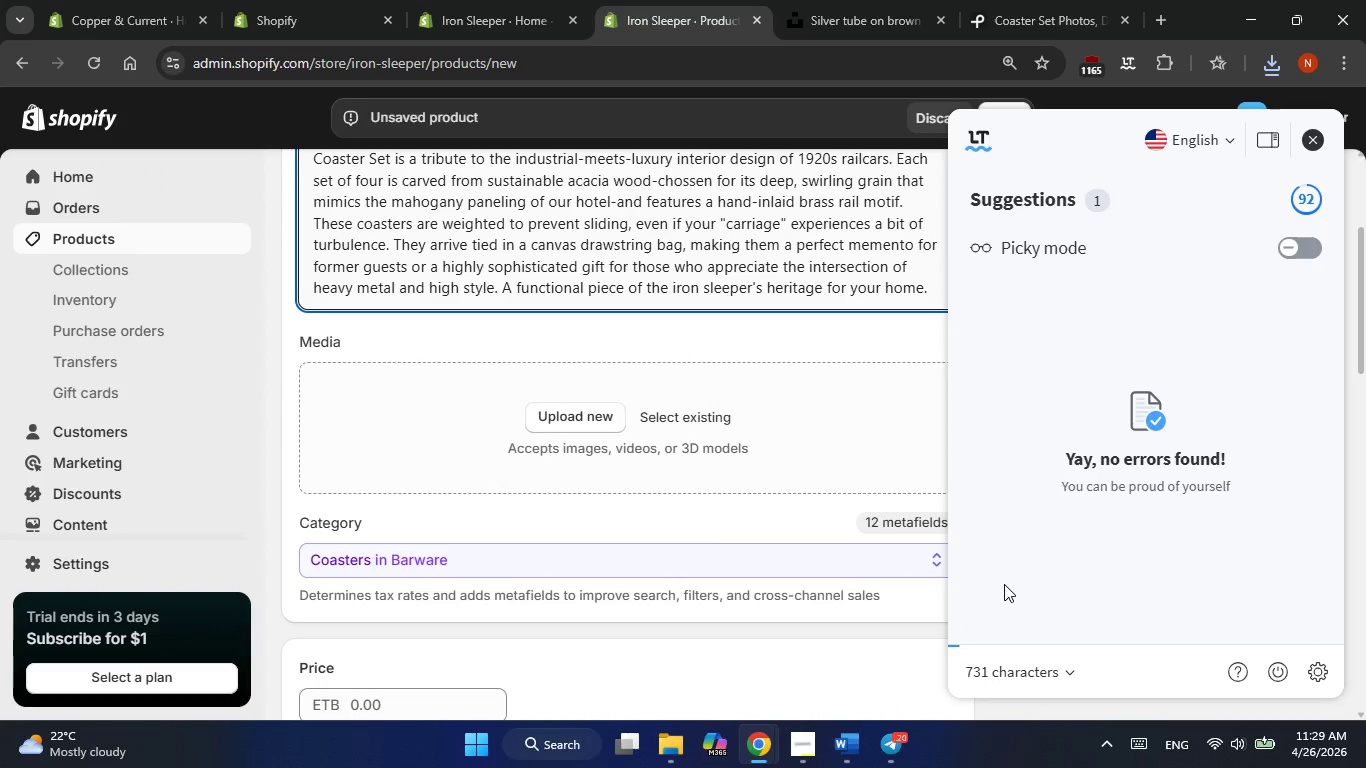 
left_click([704, 423])
 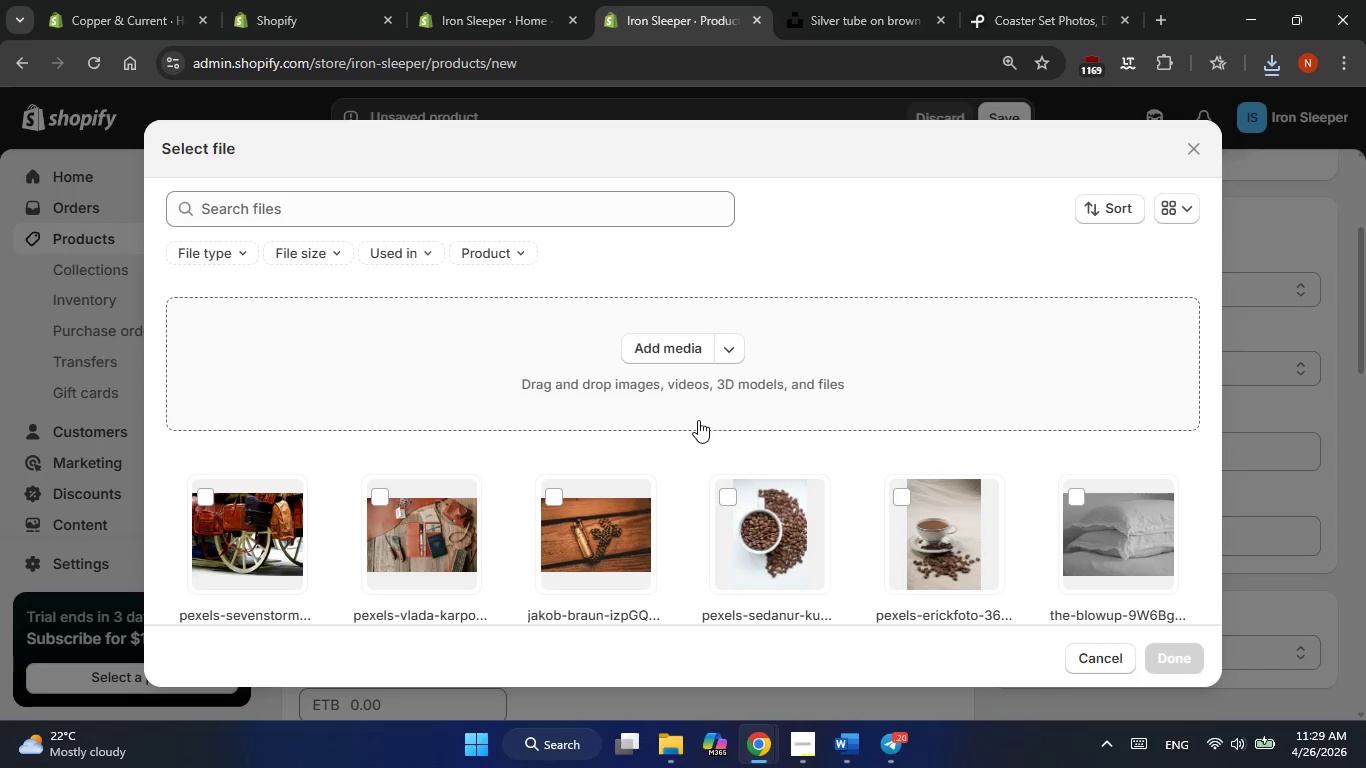 
wait(6.61)
 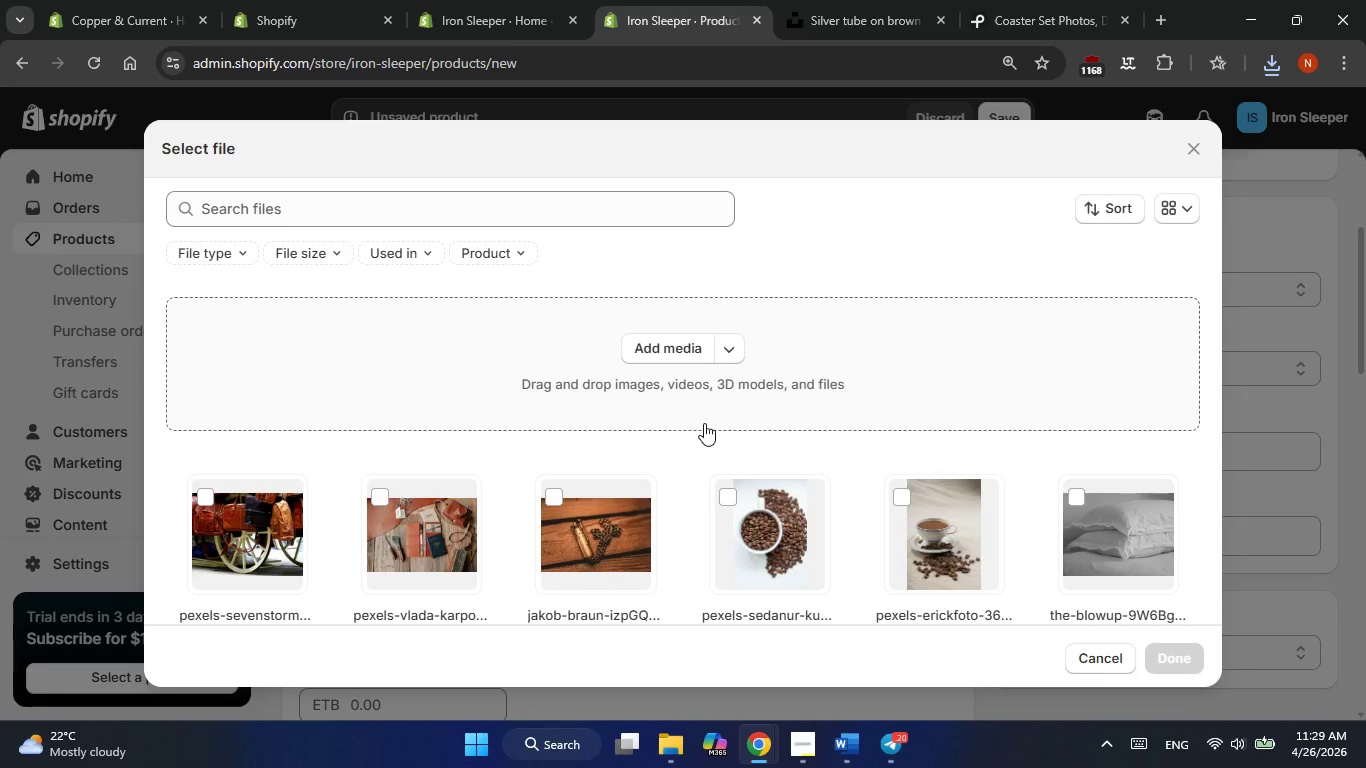 
left_click([670, 357])
 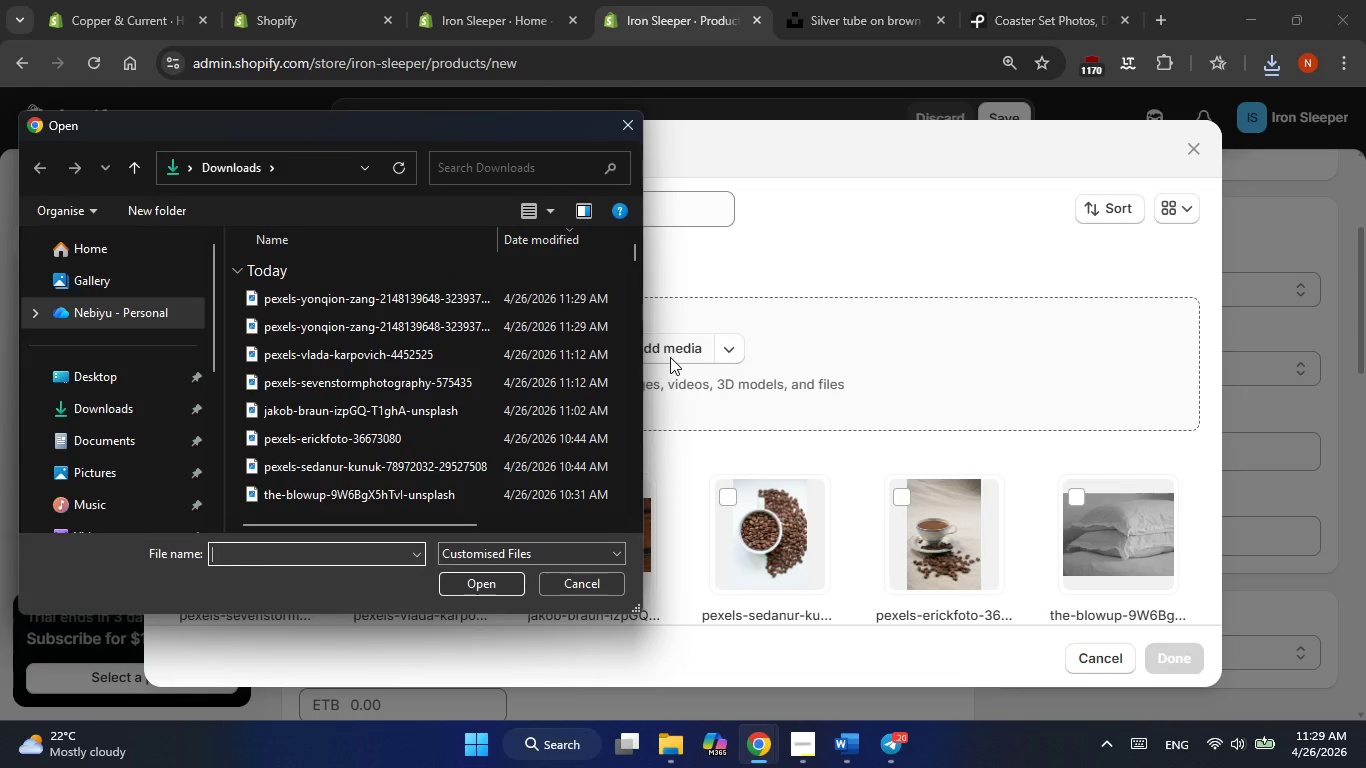 
wait(9.47)
 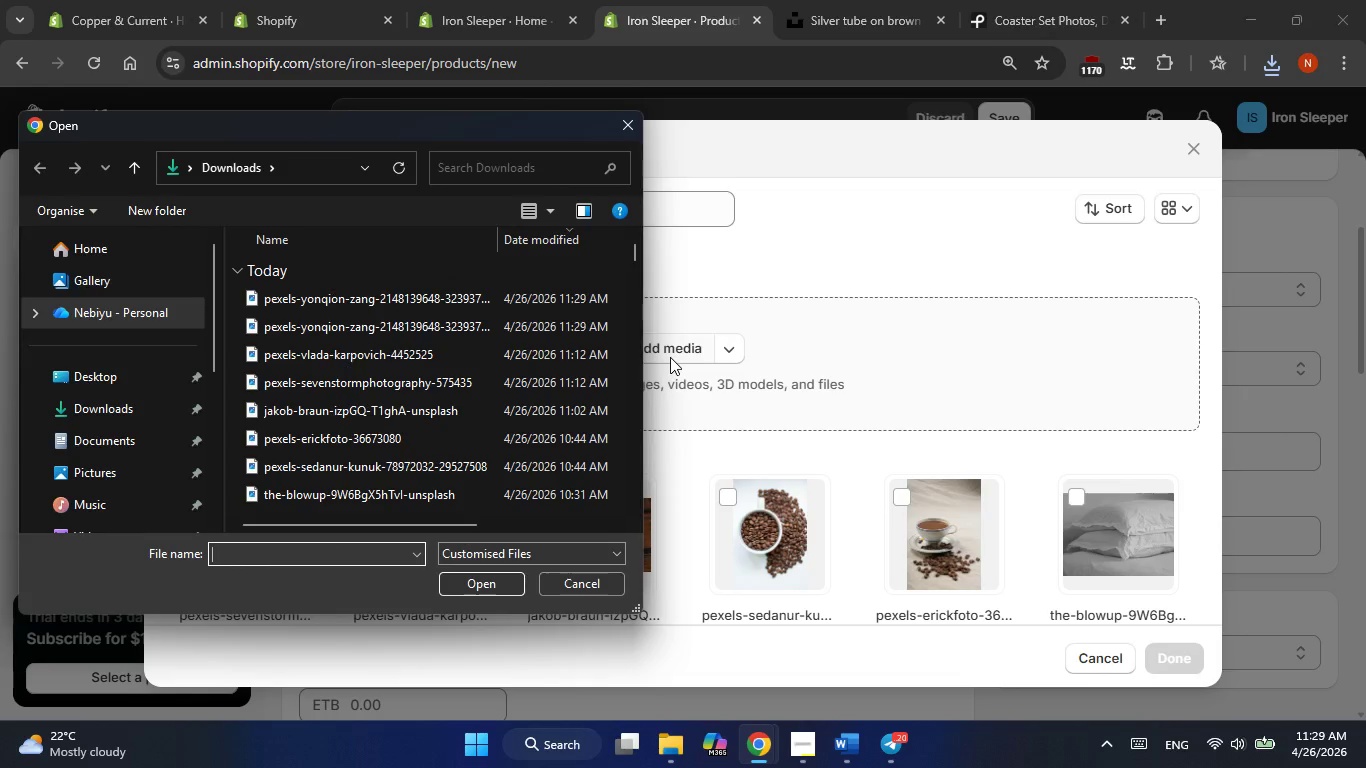 
double_click([386, 293])
 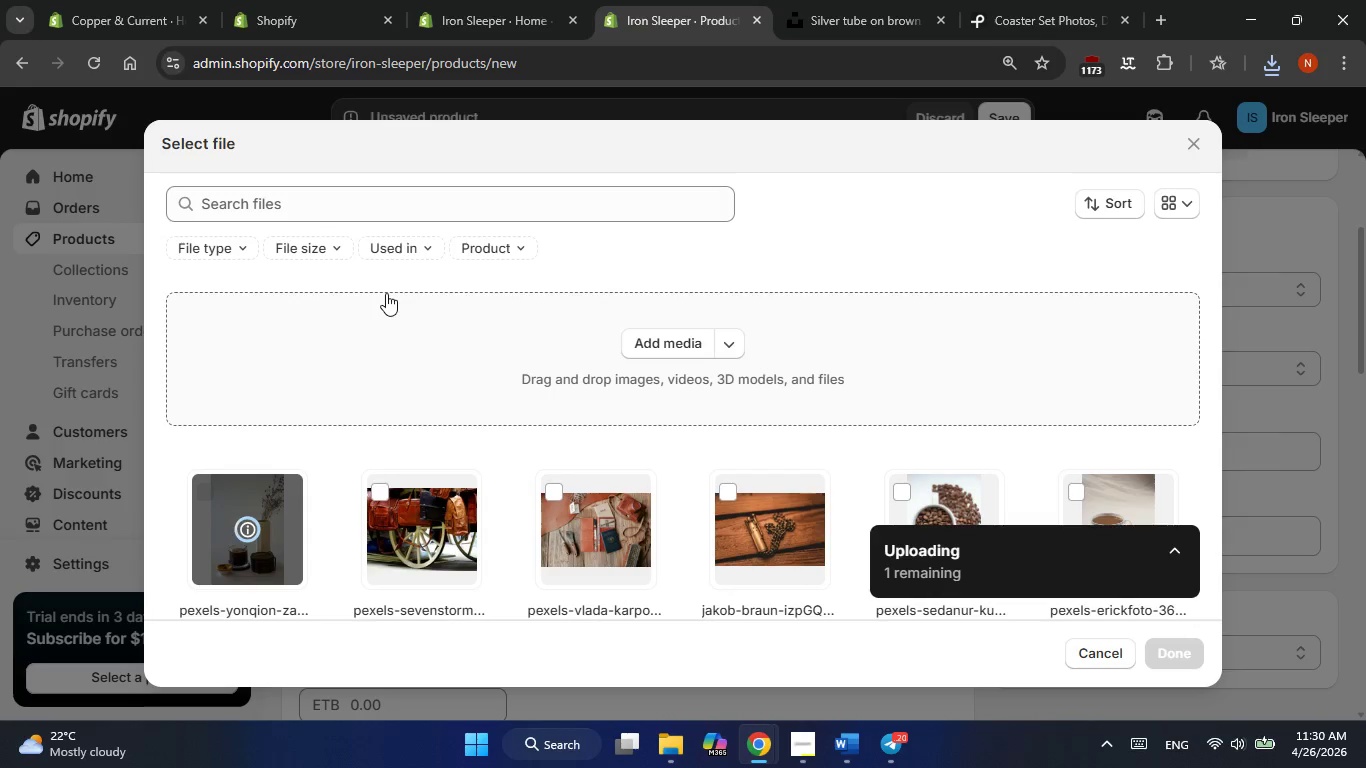 
wait(11.19)
 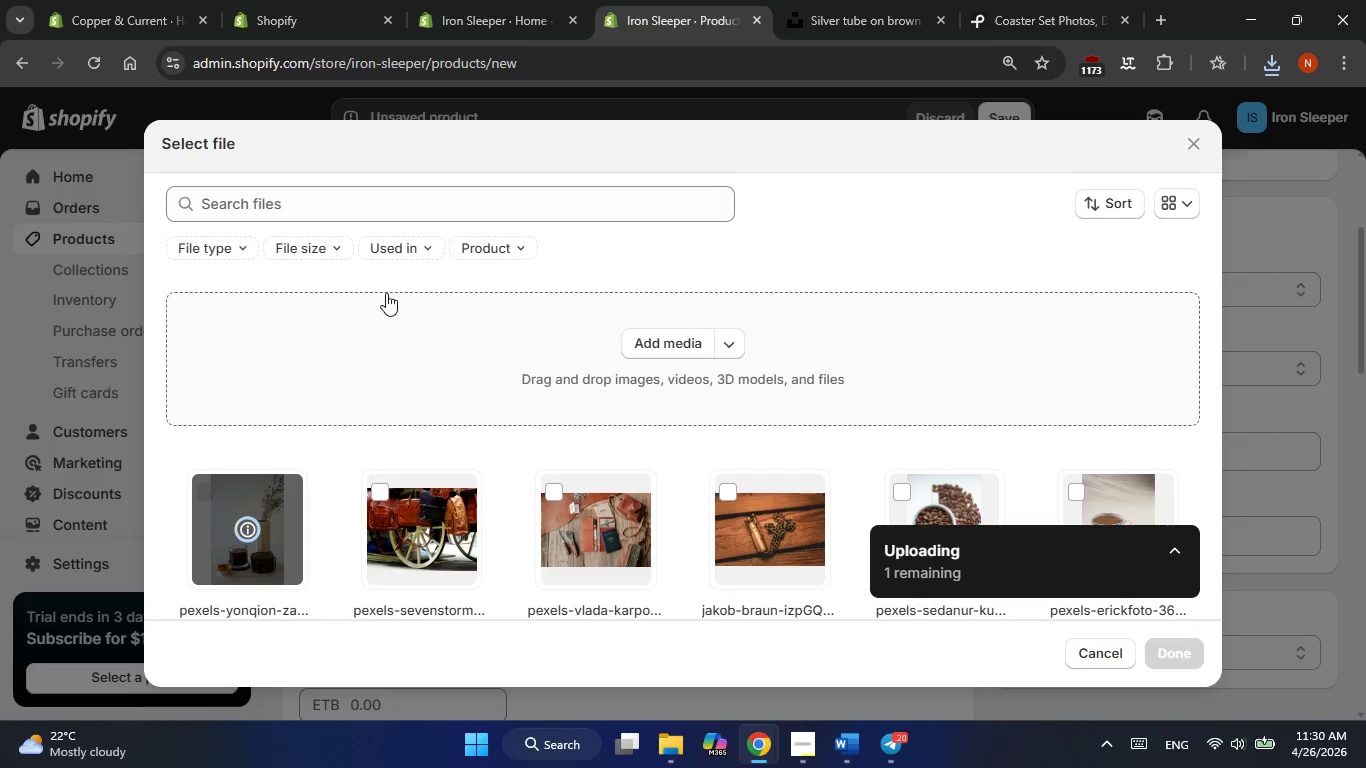 
left_click([1174, 660])
 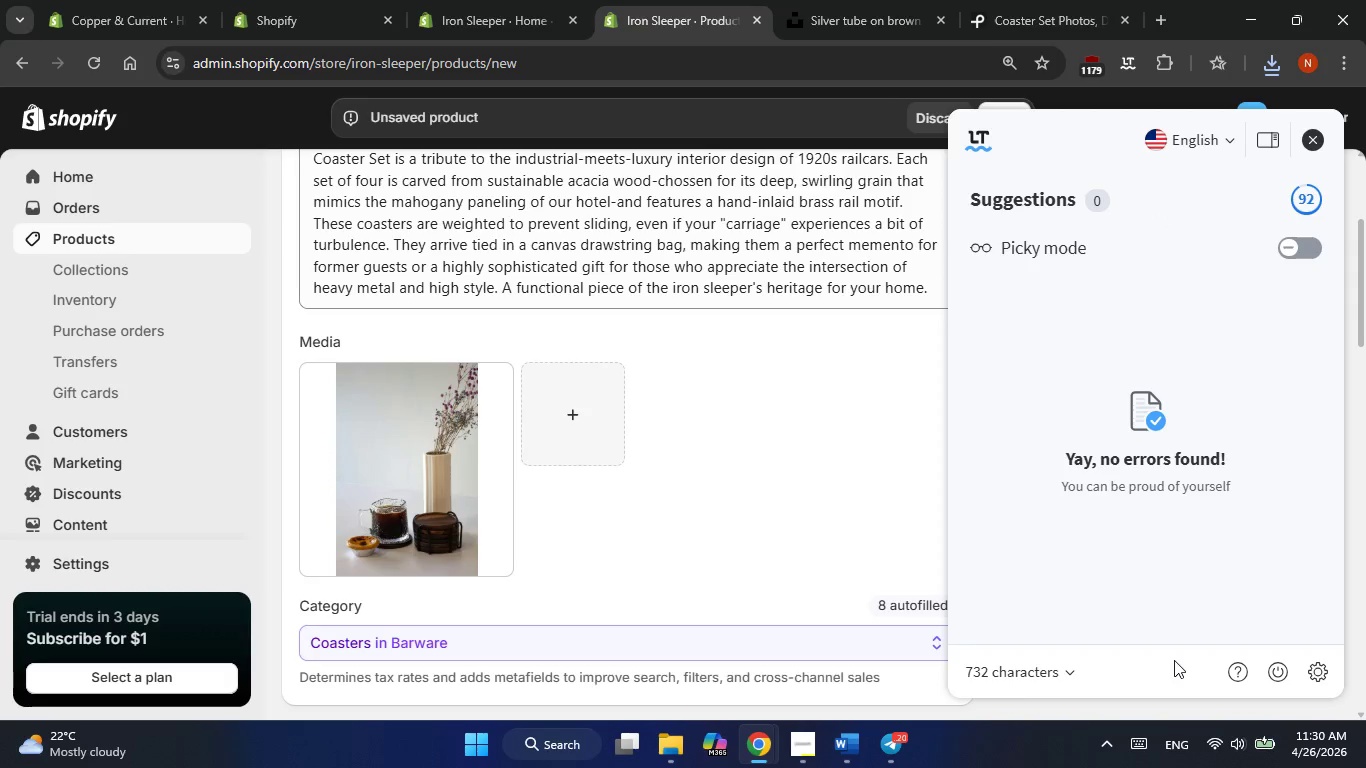 
wait(6.78)
 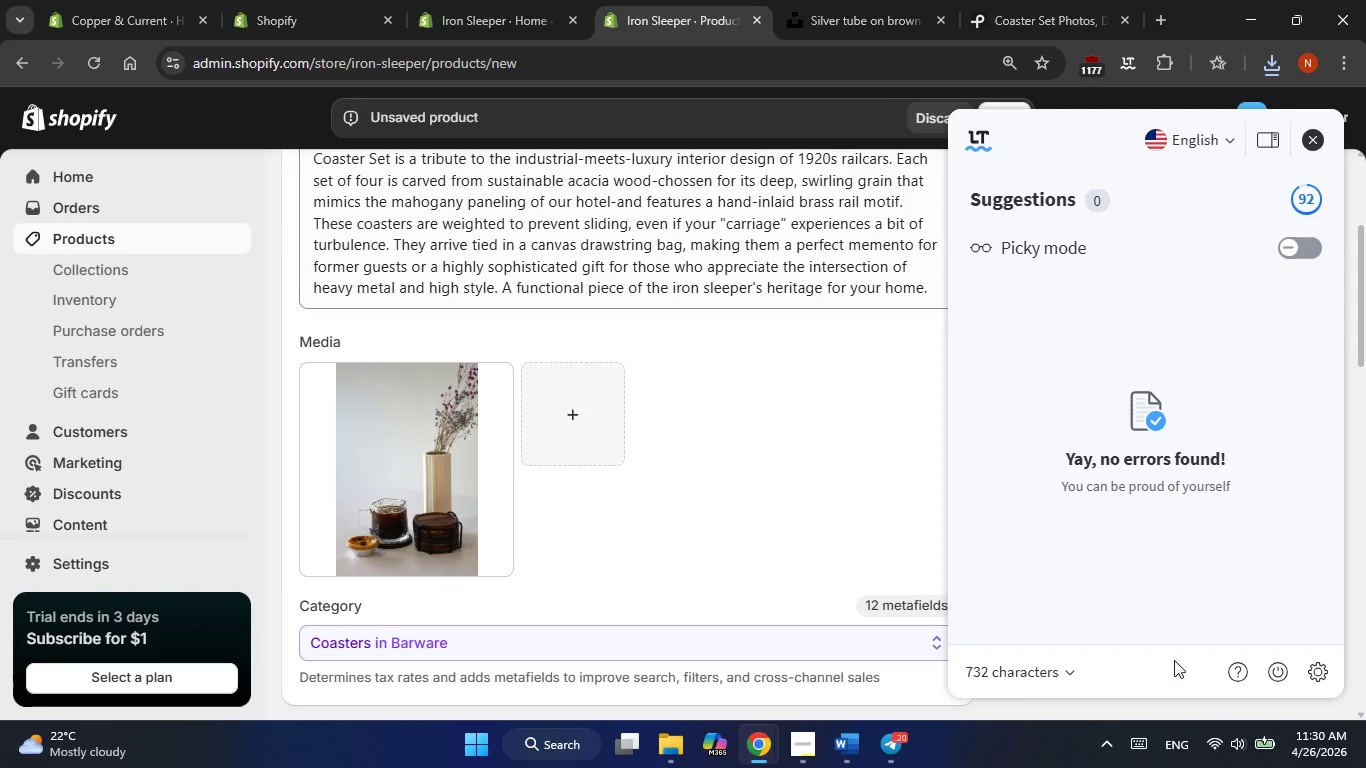 
left_click([389, 465])
 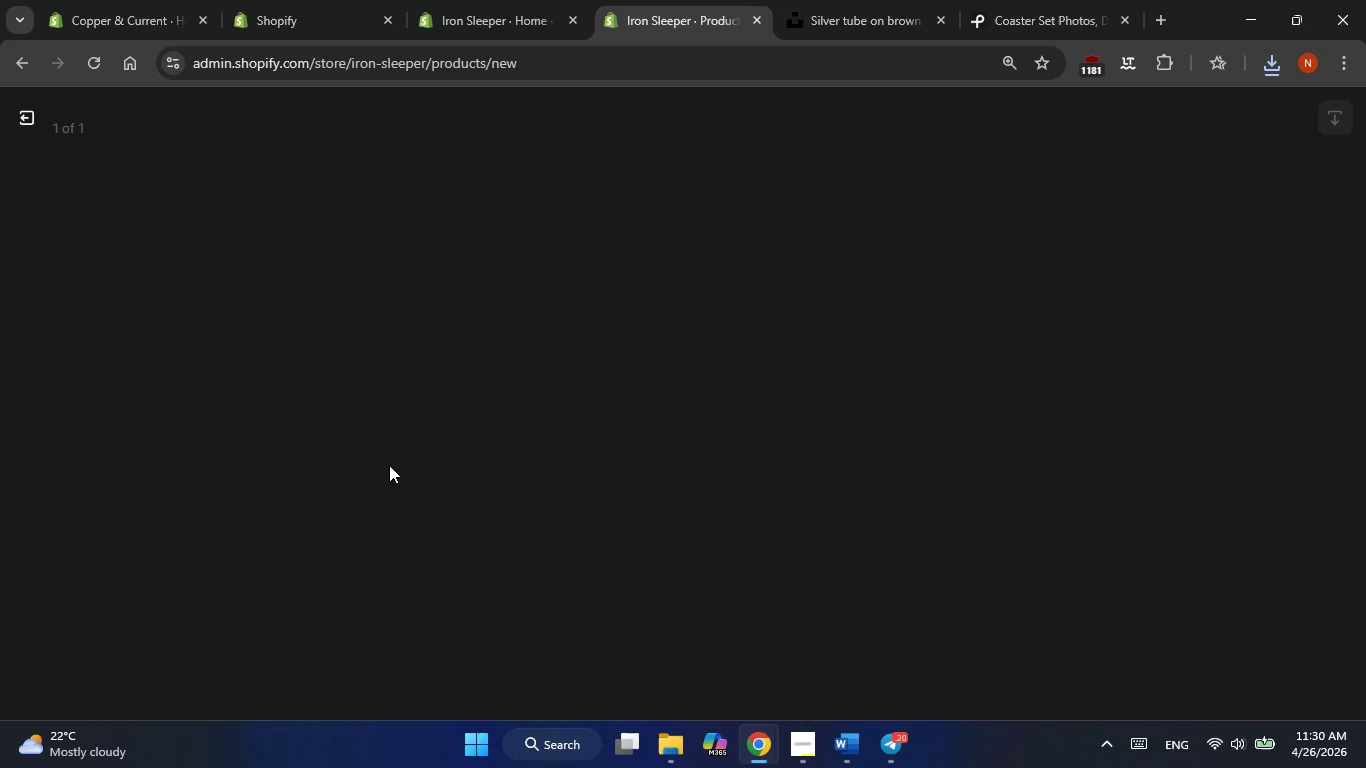 
wait(8.09)
 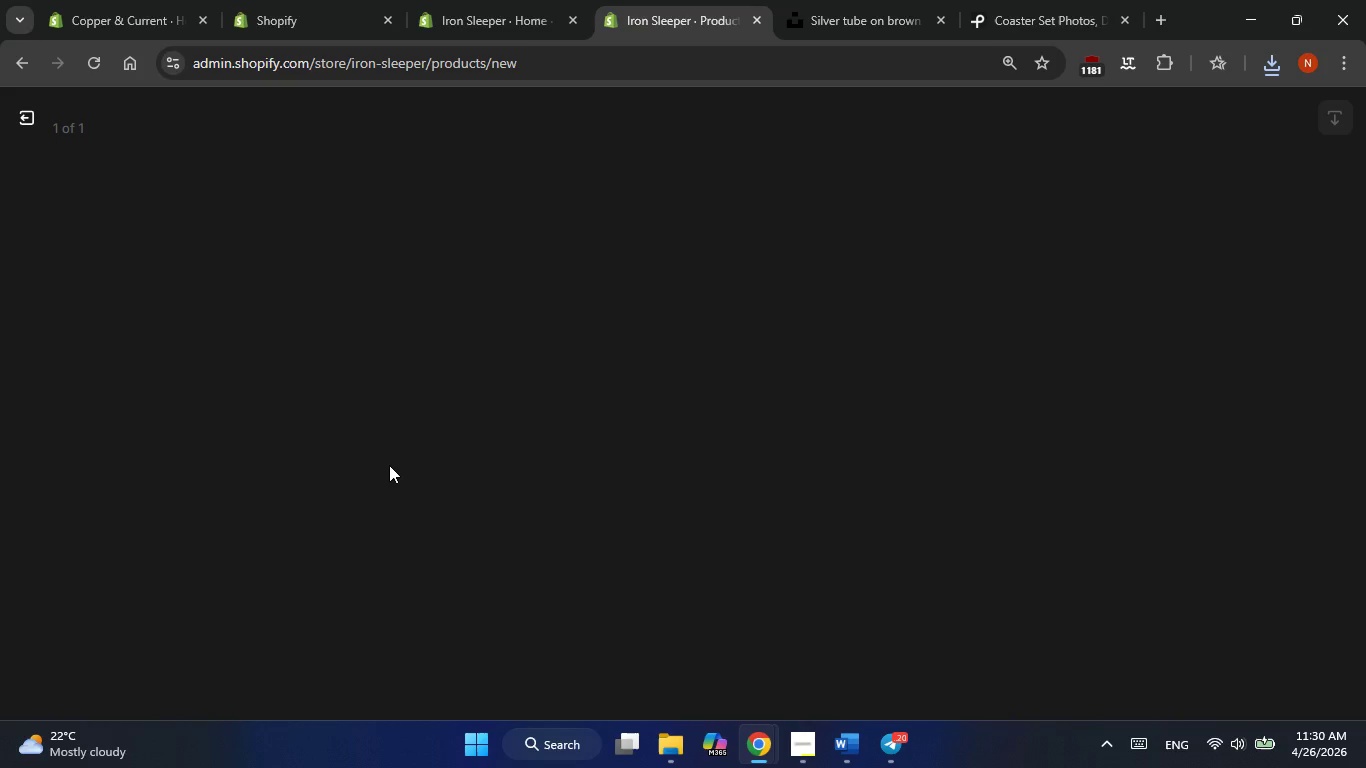 
left_click([1038, 369])
 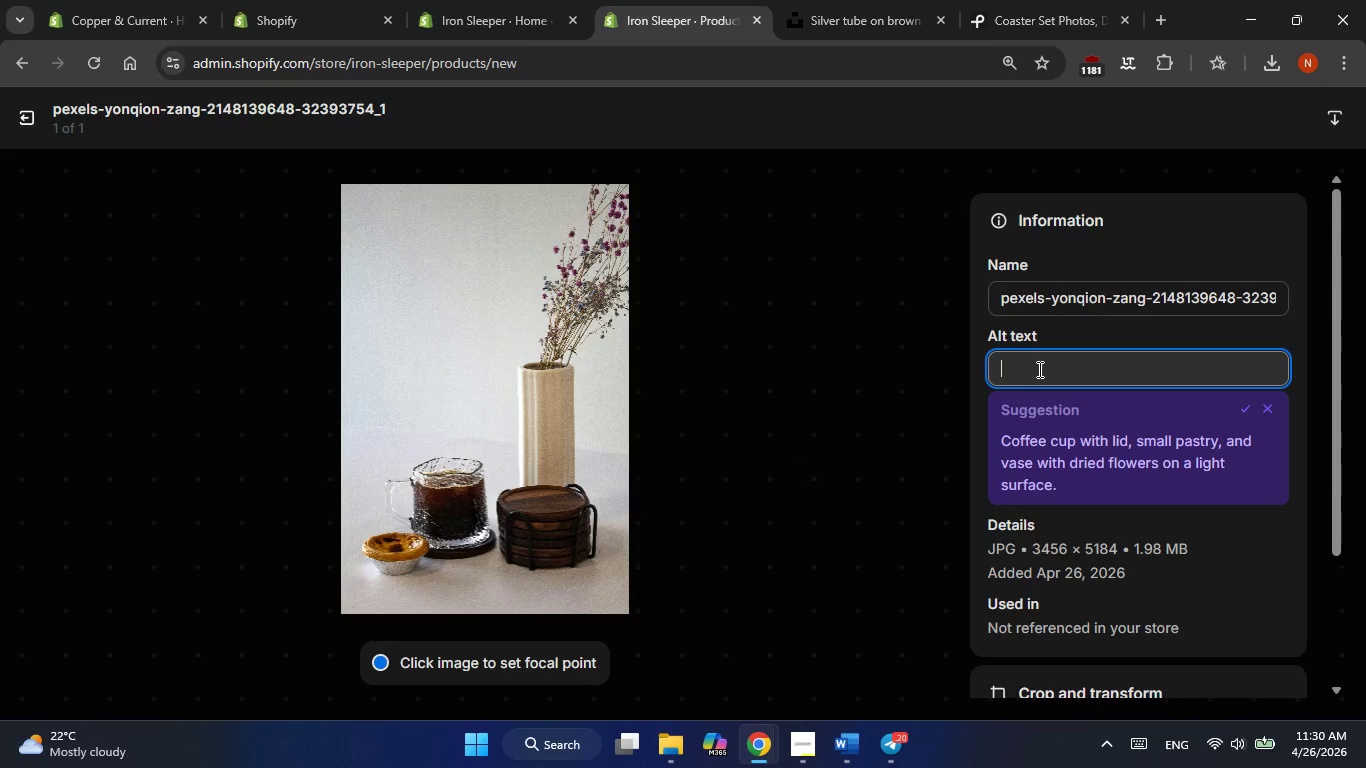 
type(Acacia wood and brass inlay coasters, luxury hotel merchandise for home des)
key(Backspace)
type(coe)
key(Backspace)
type(r an d)
key(Backspace)
key(Backspace)
type(d enthusiasts.)
 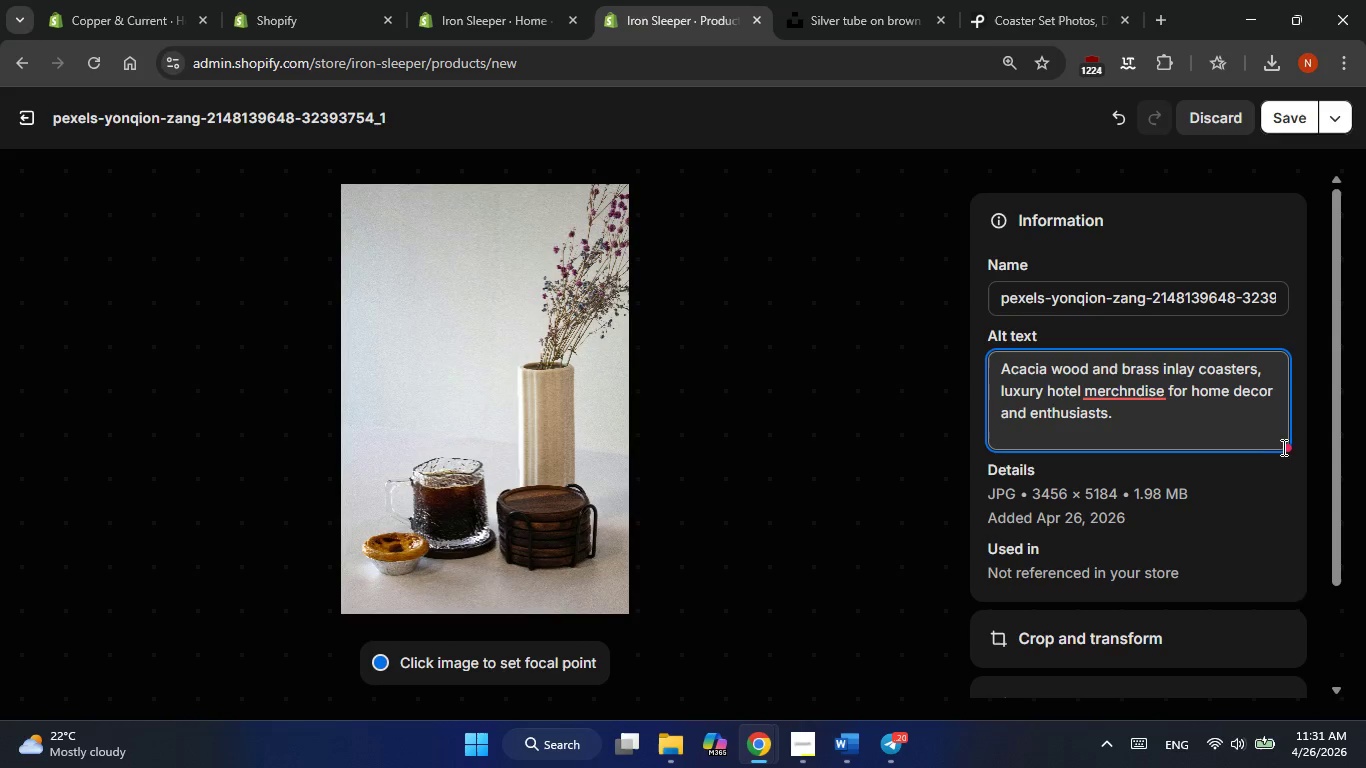 
left_click([1290, 446])
 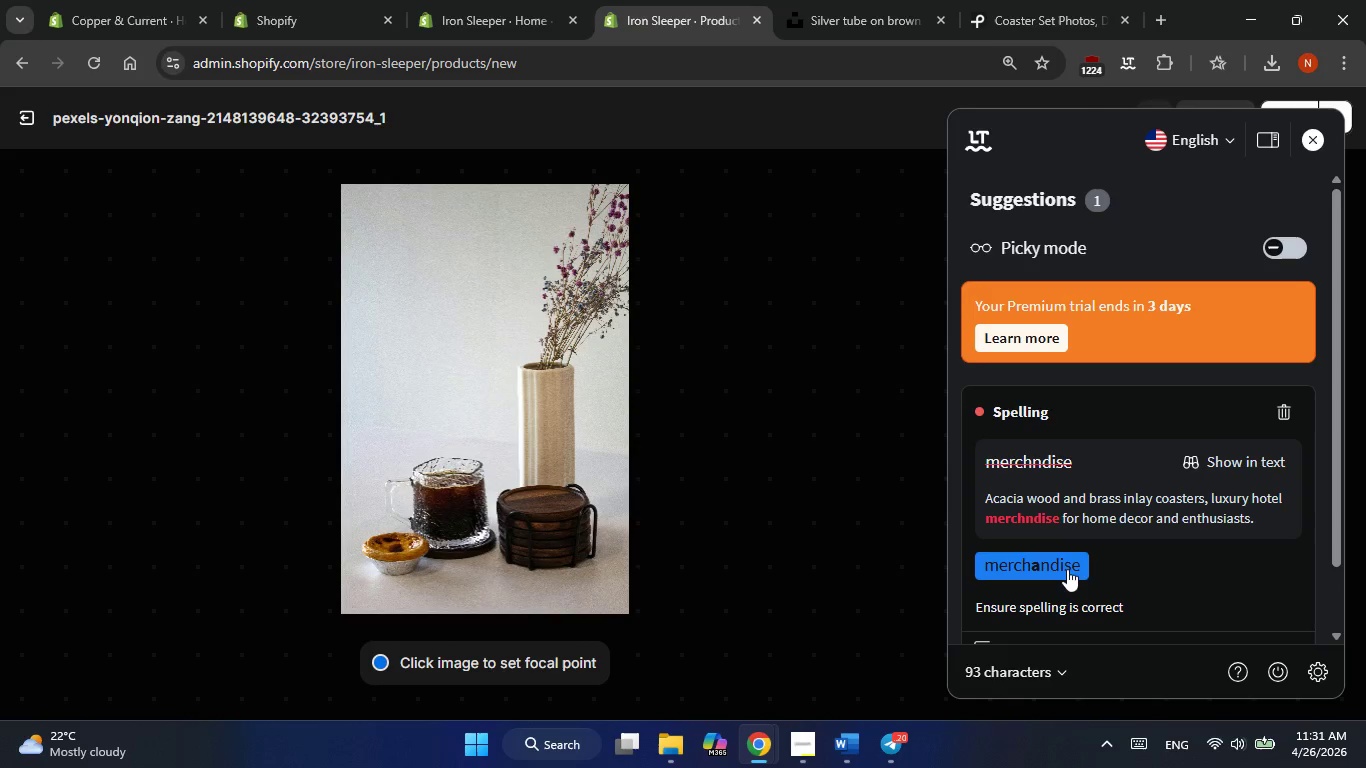 
left_click([1067, 569])
 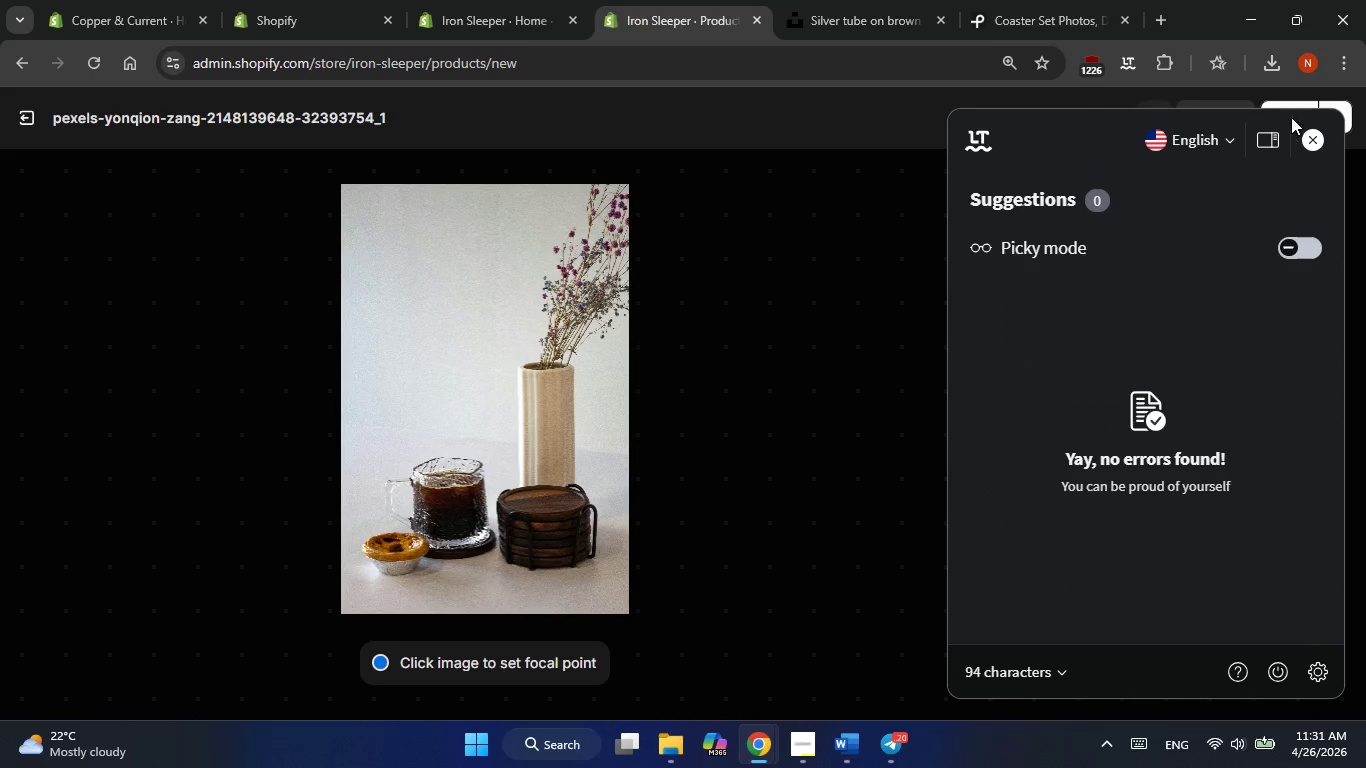 
left_click([1307, 137])
 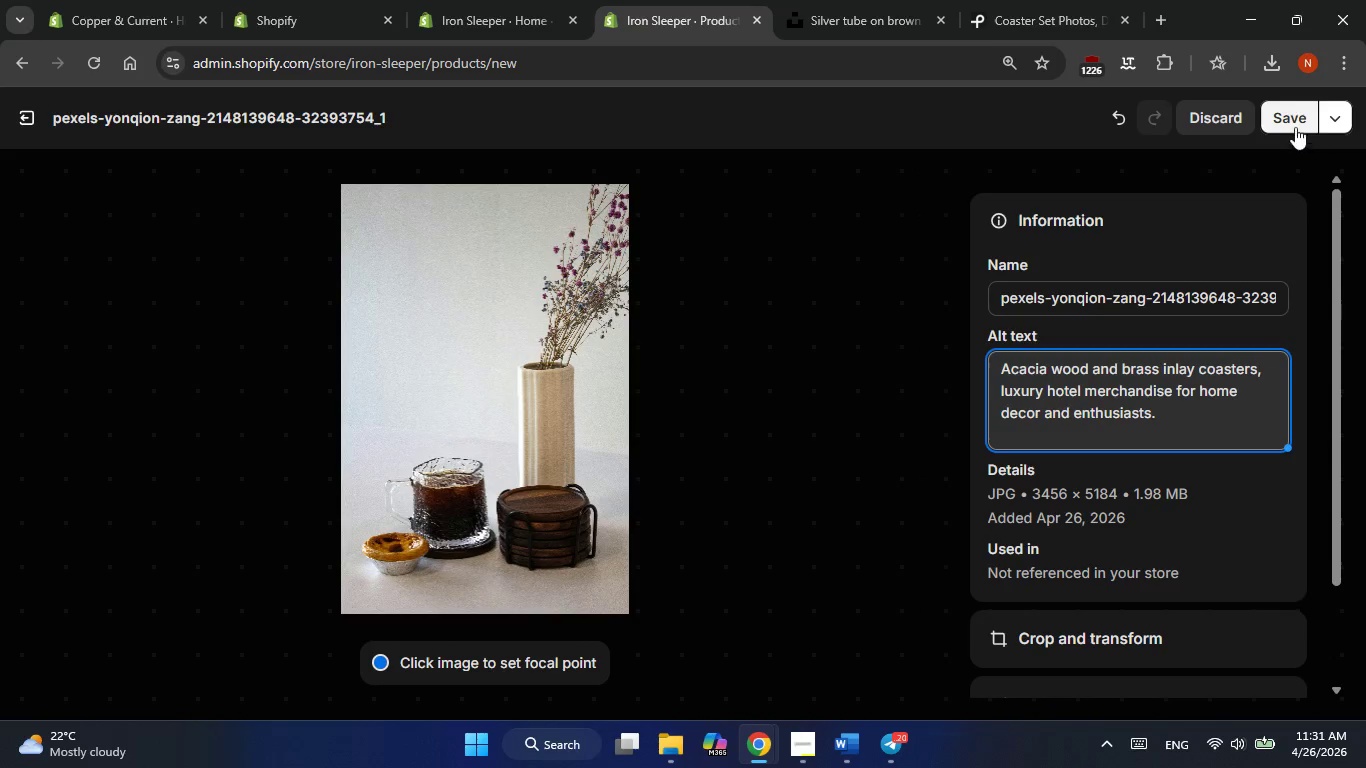 
left_click([1289, 122])
 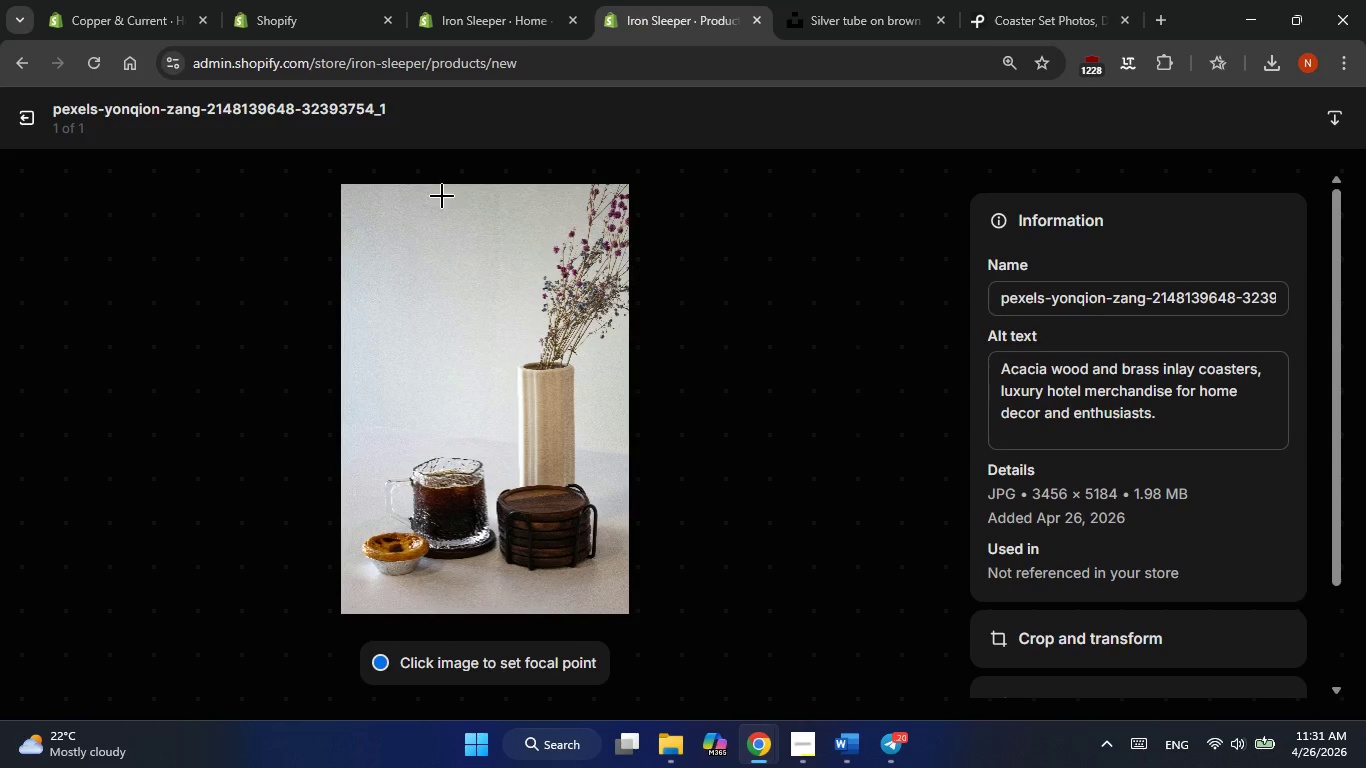 
left_click([34, 116])
 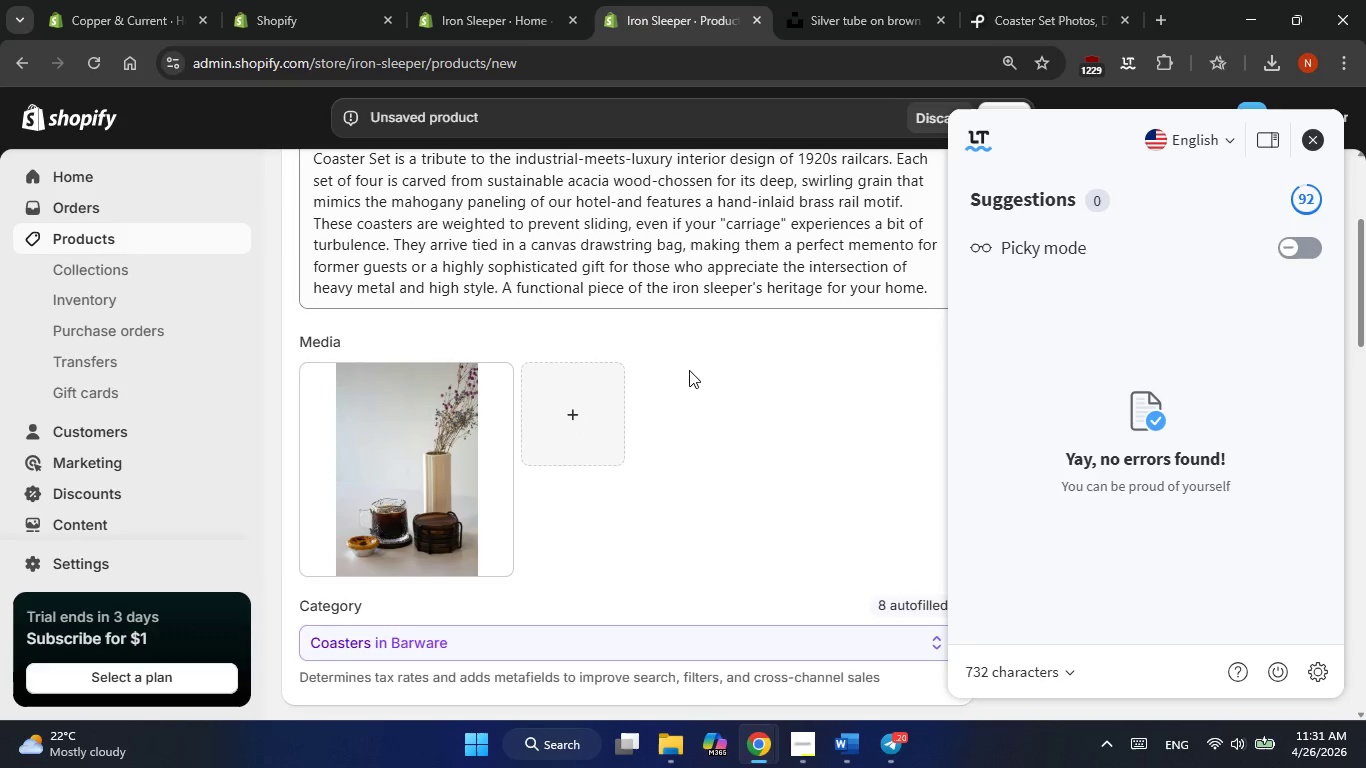 
scroll: coordinate [689, 370], scroll_direction: down, amount: 2.0
 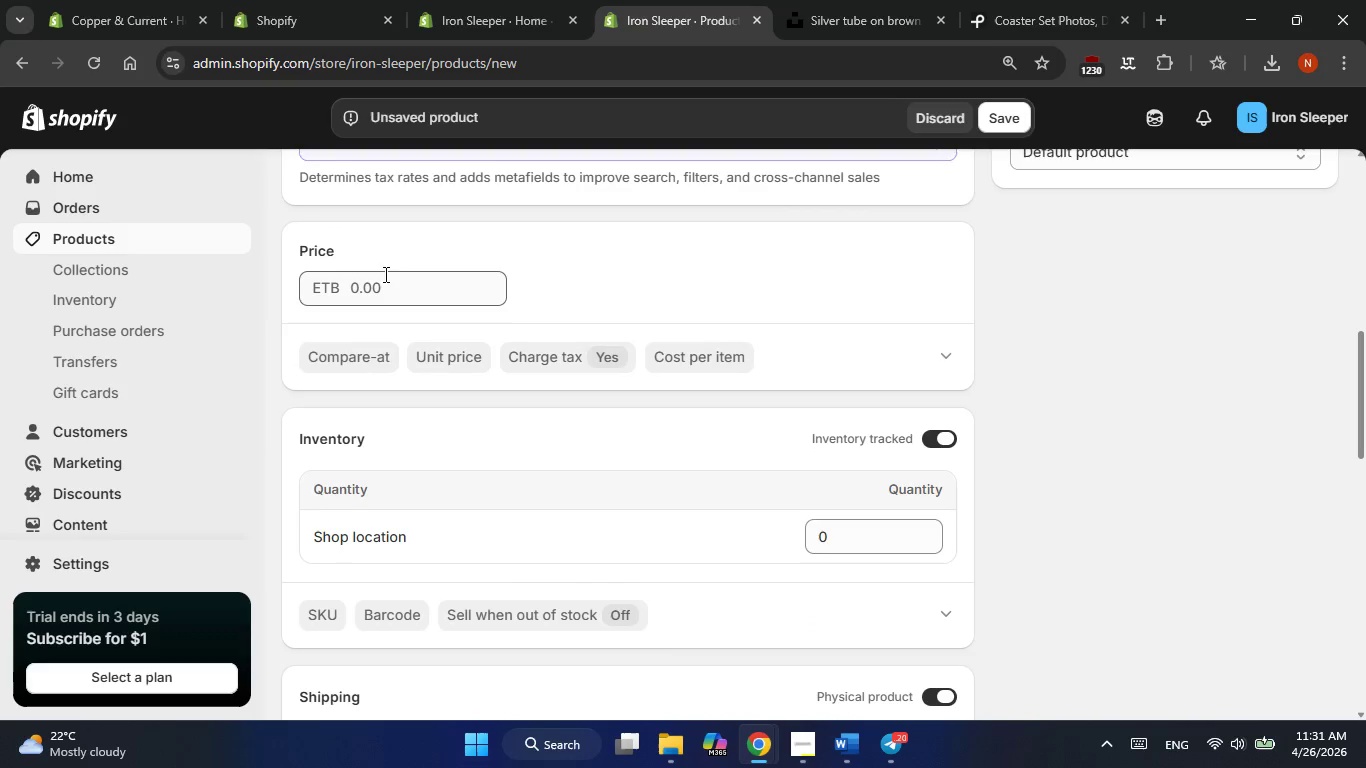 
left_click([386, 282])
 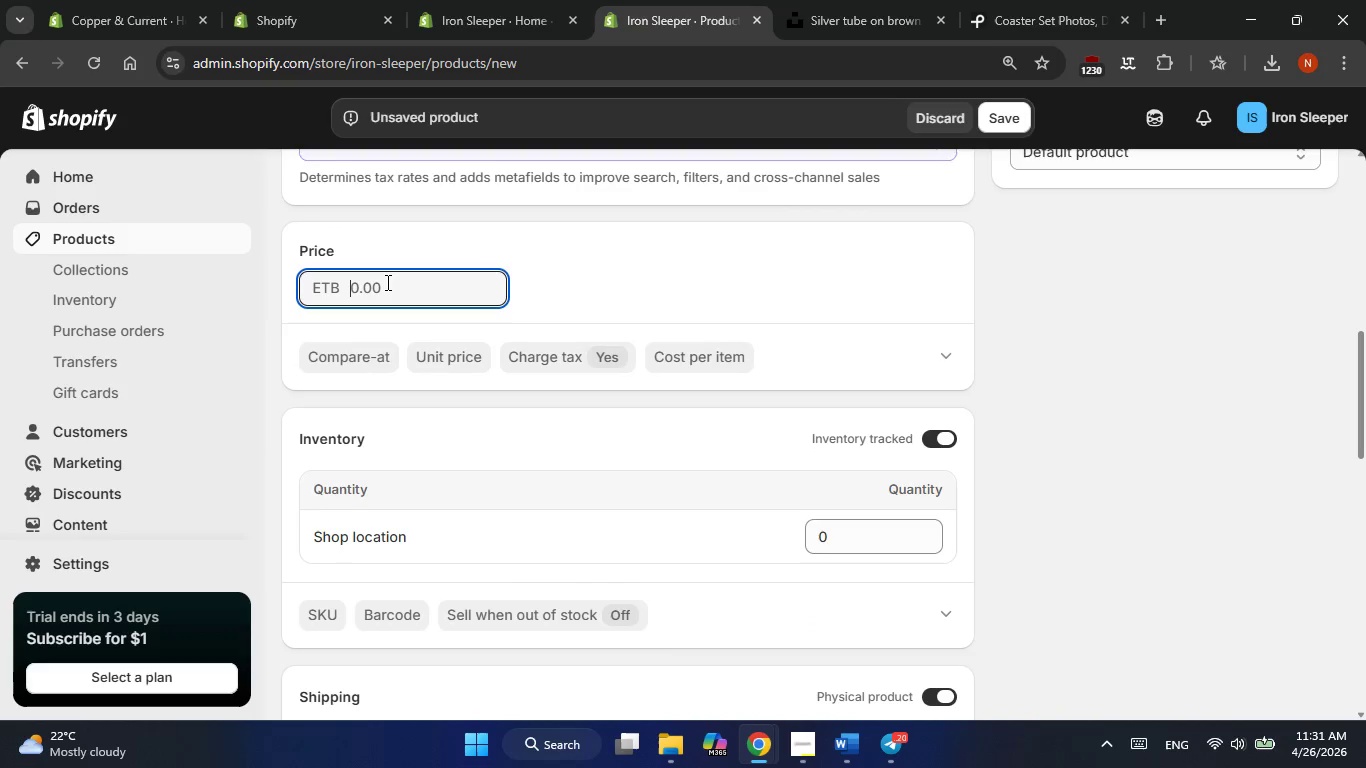 
key(Numpad5)
 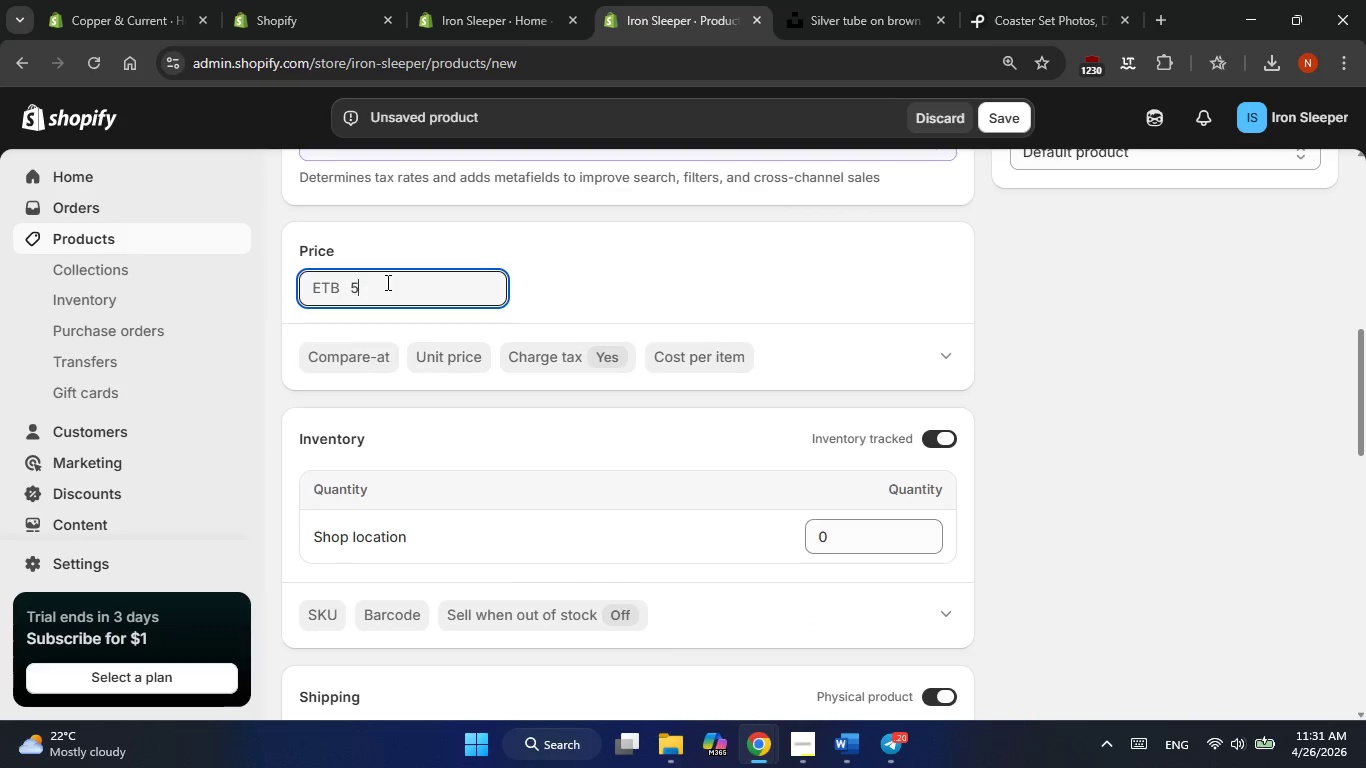 
key(Numpad5)
 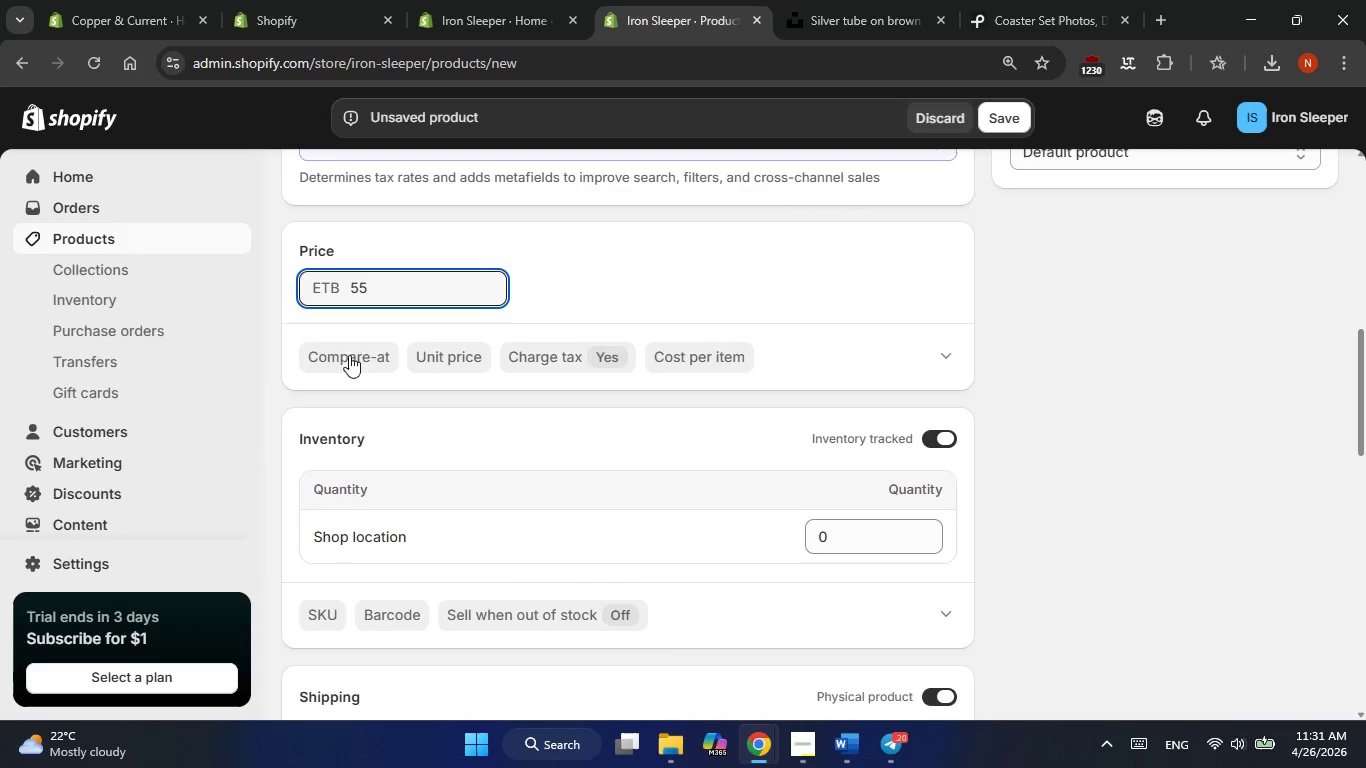 
left_click([340, 372])
 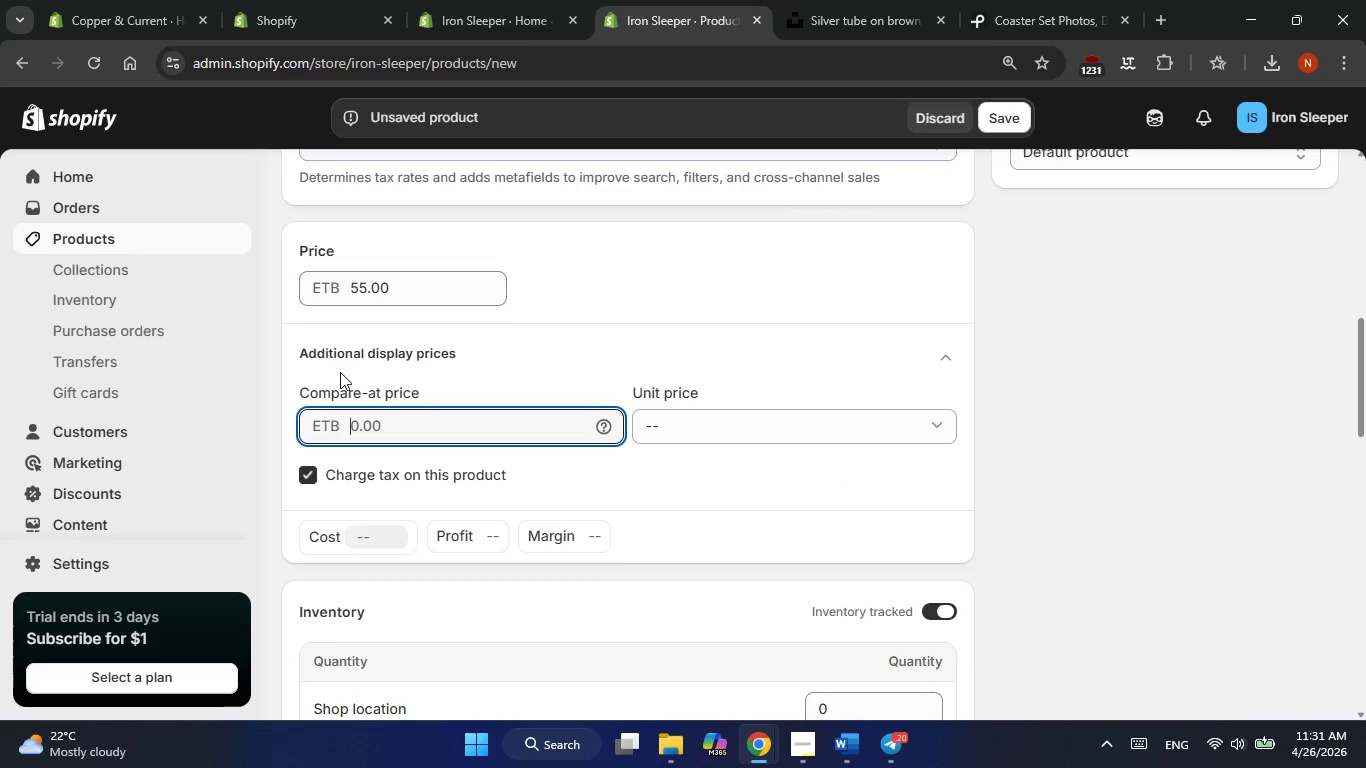 
key(Numpad8)
 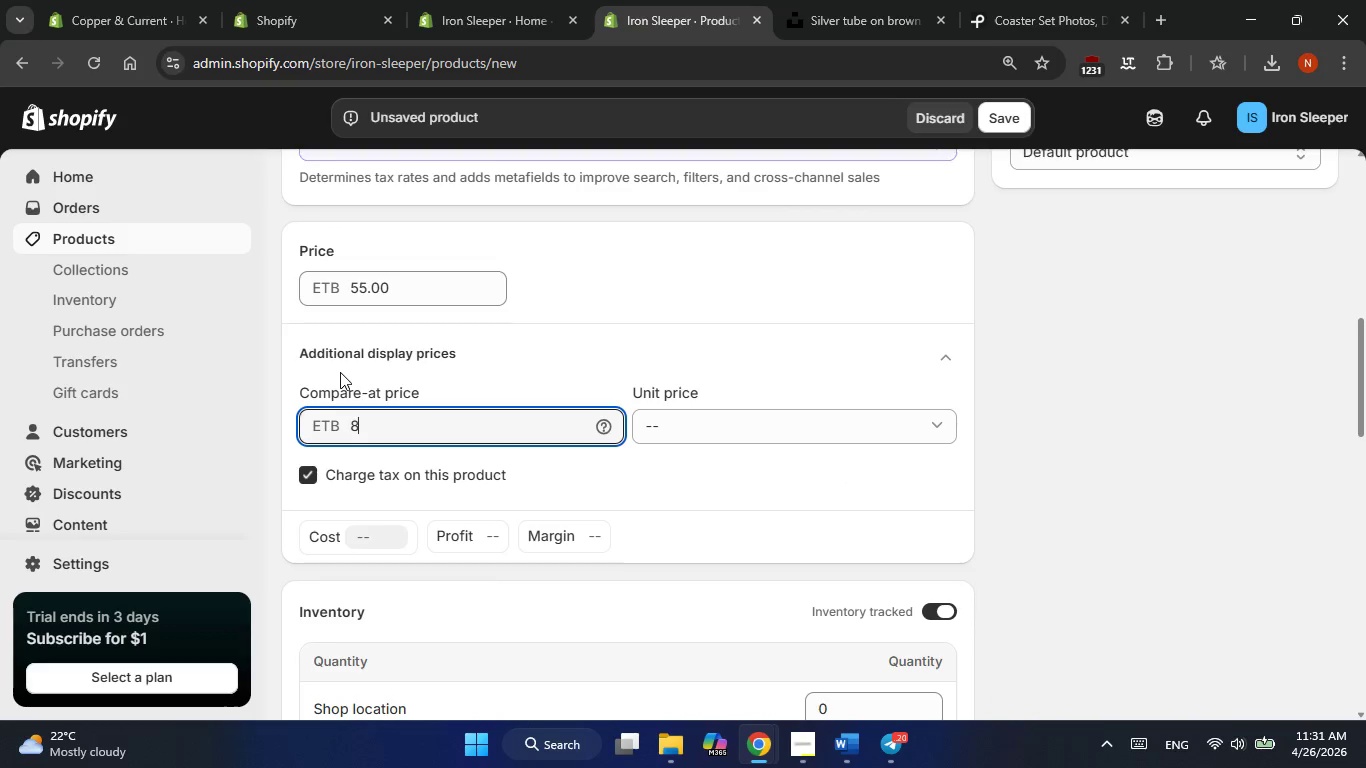 
key(Numpad0)
 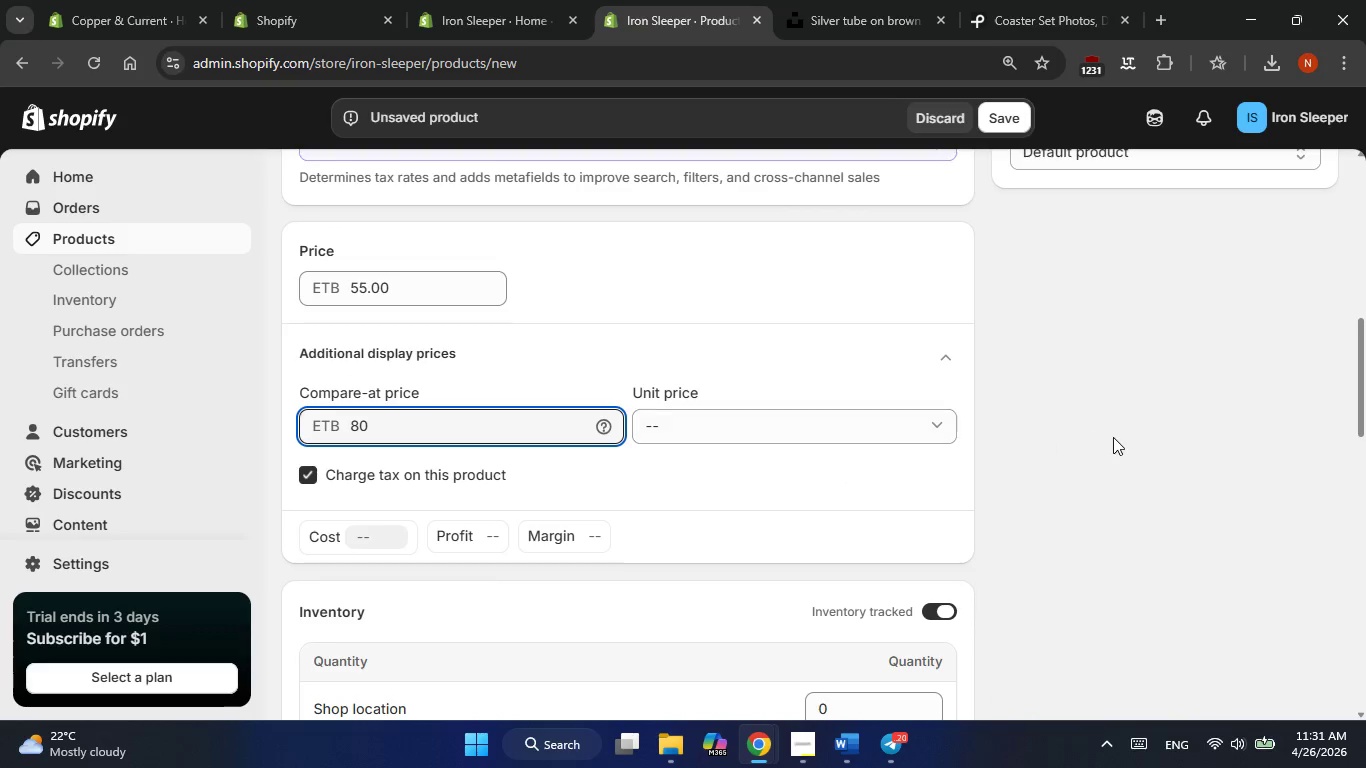 
left_click([1120, 437])
 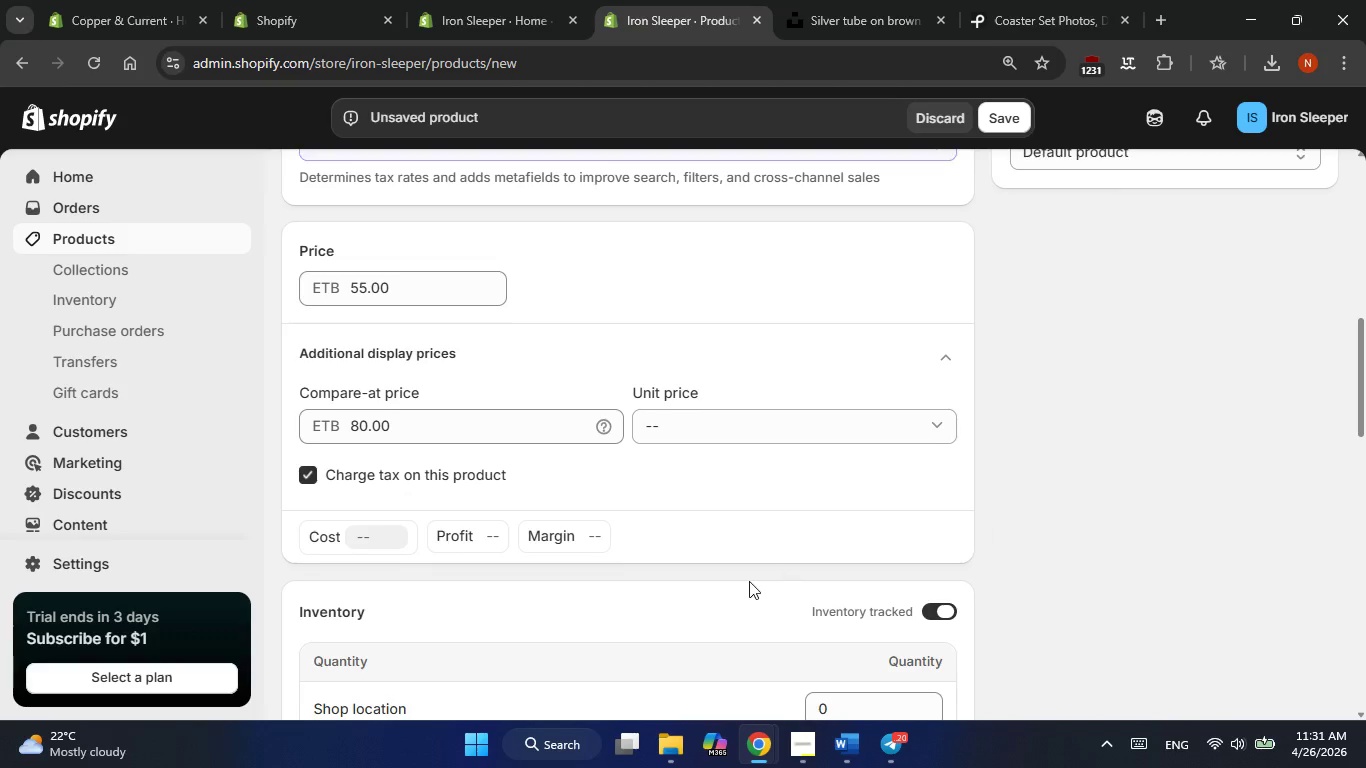 
scroll: coordinate [749, 581], scroll_direction: down, amount: 3.0
 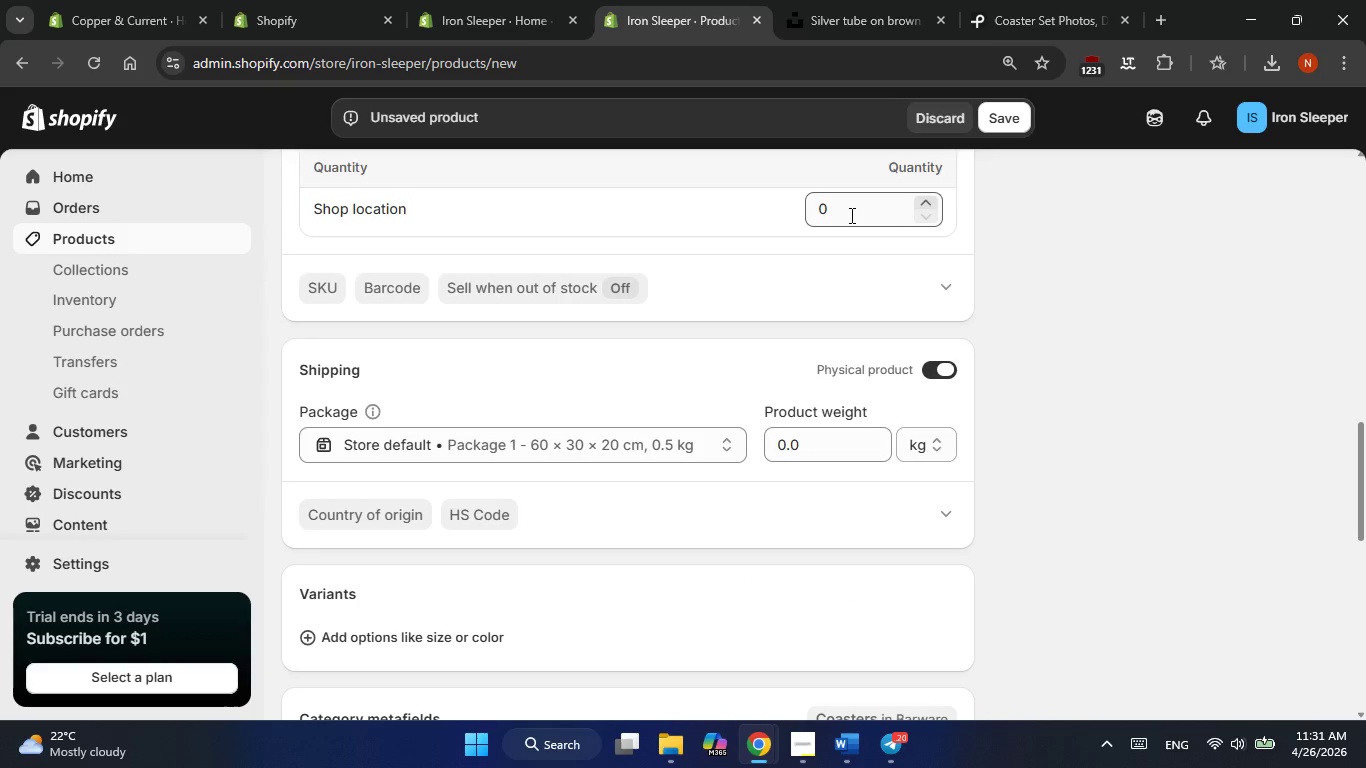 
left_click([850, 215])
 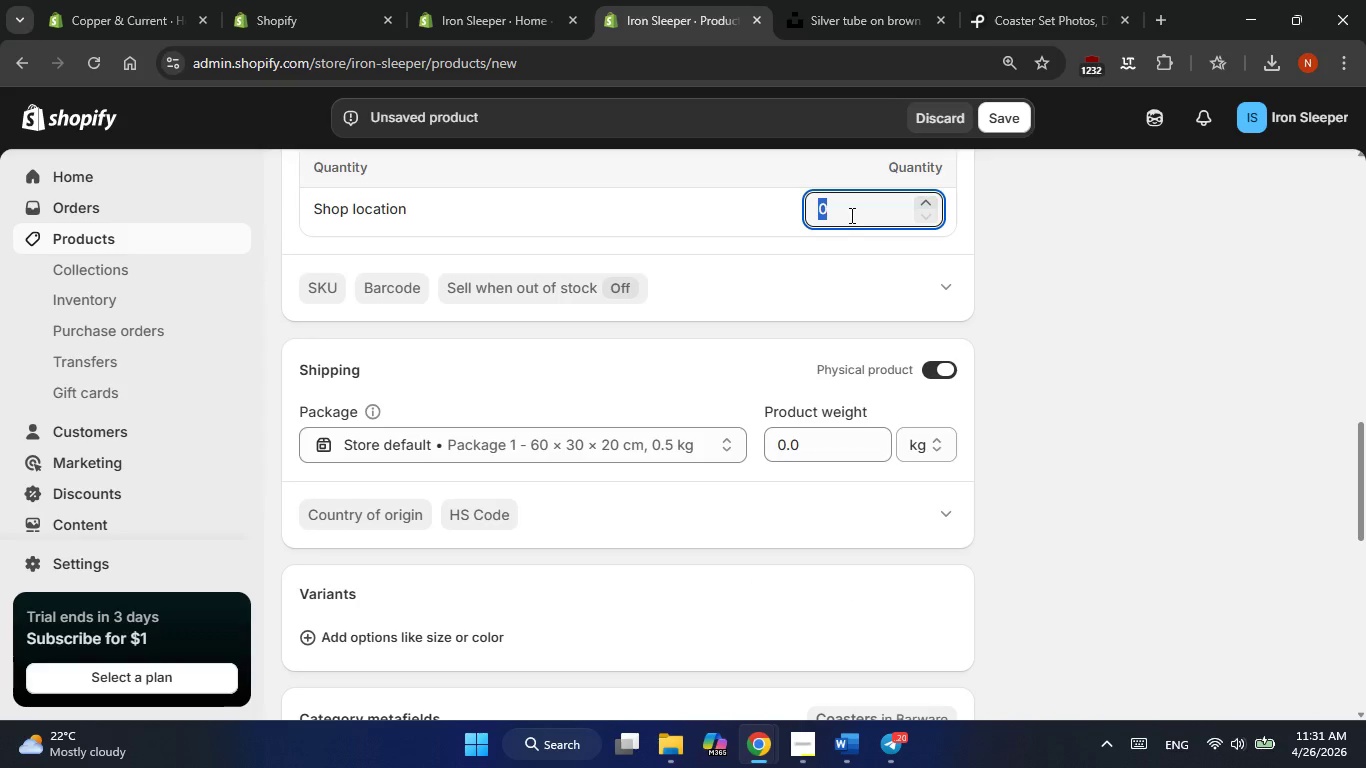 
key(Numpad9)
 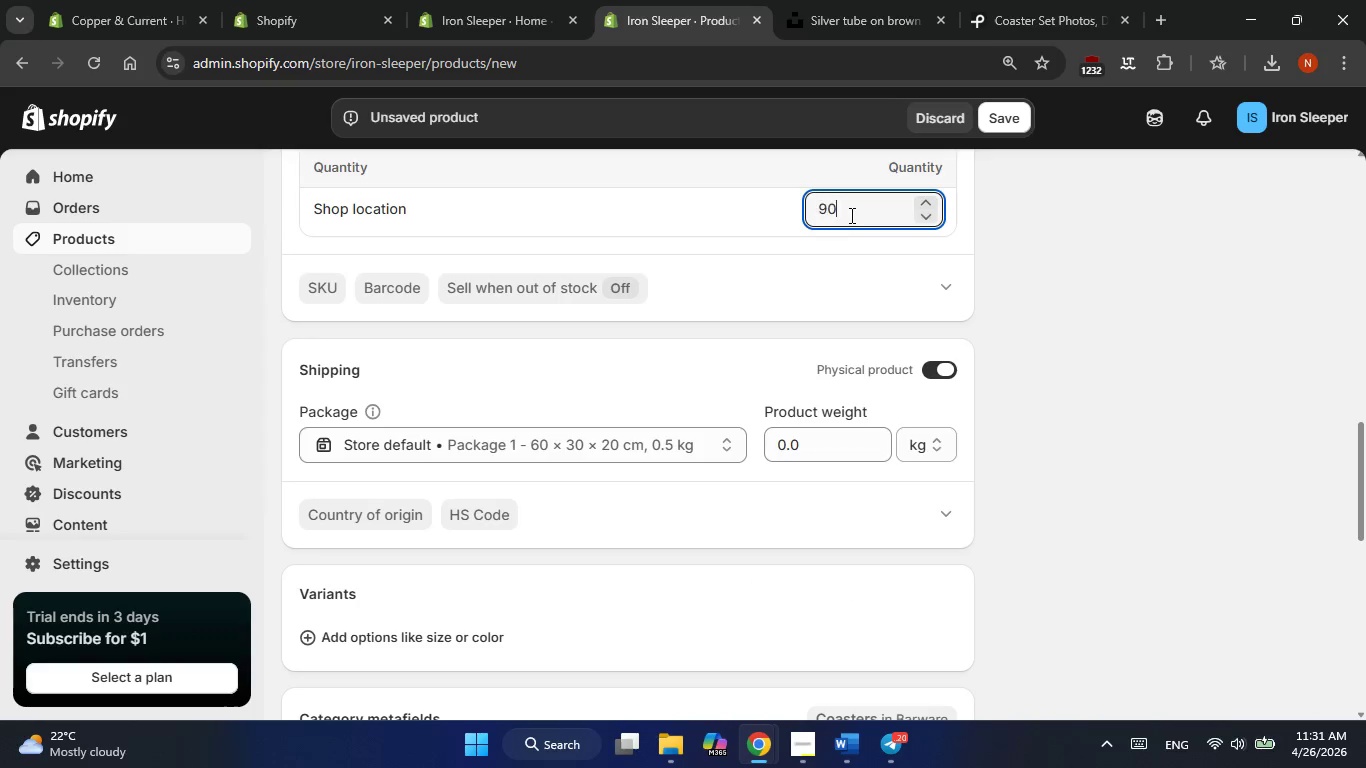 
key(Numpad0)
 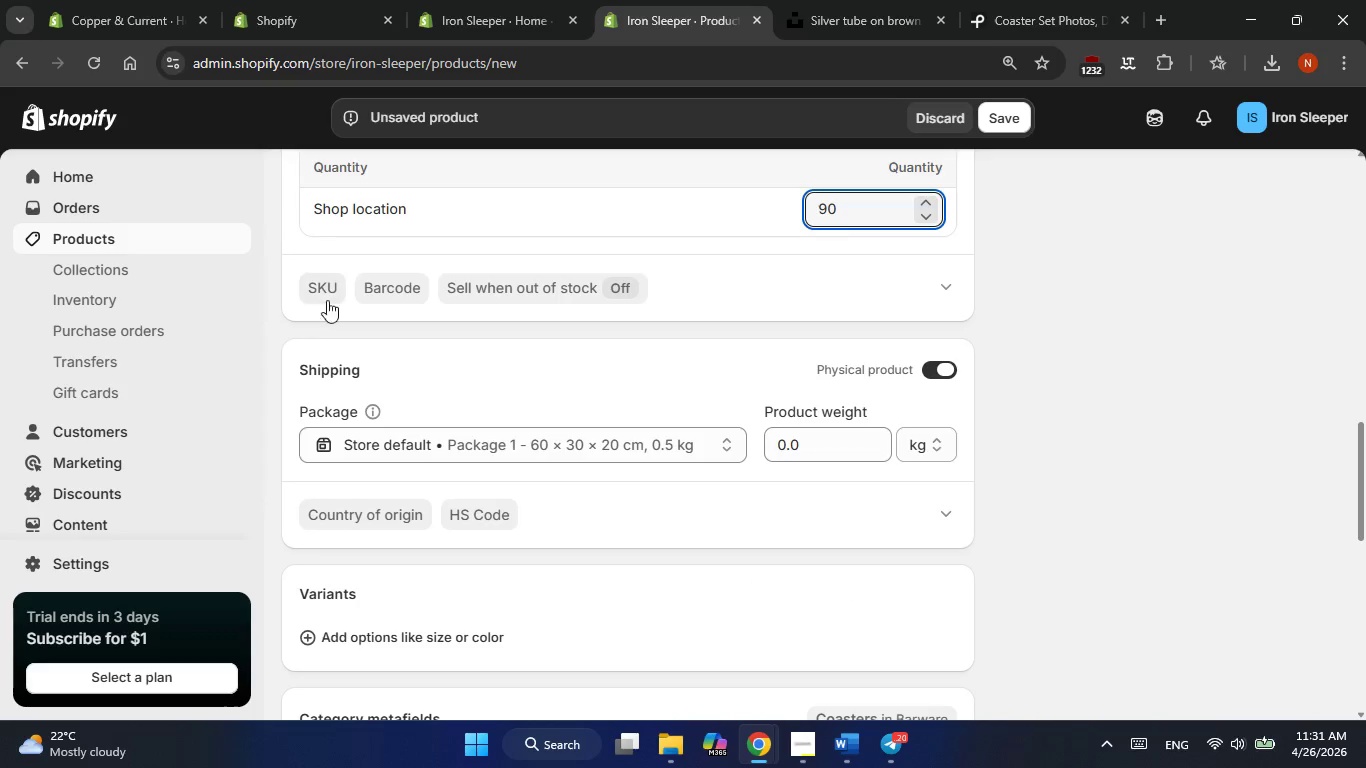 
left_click([326, 288])
 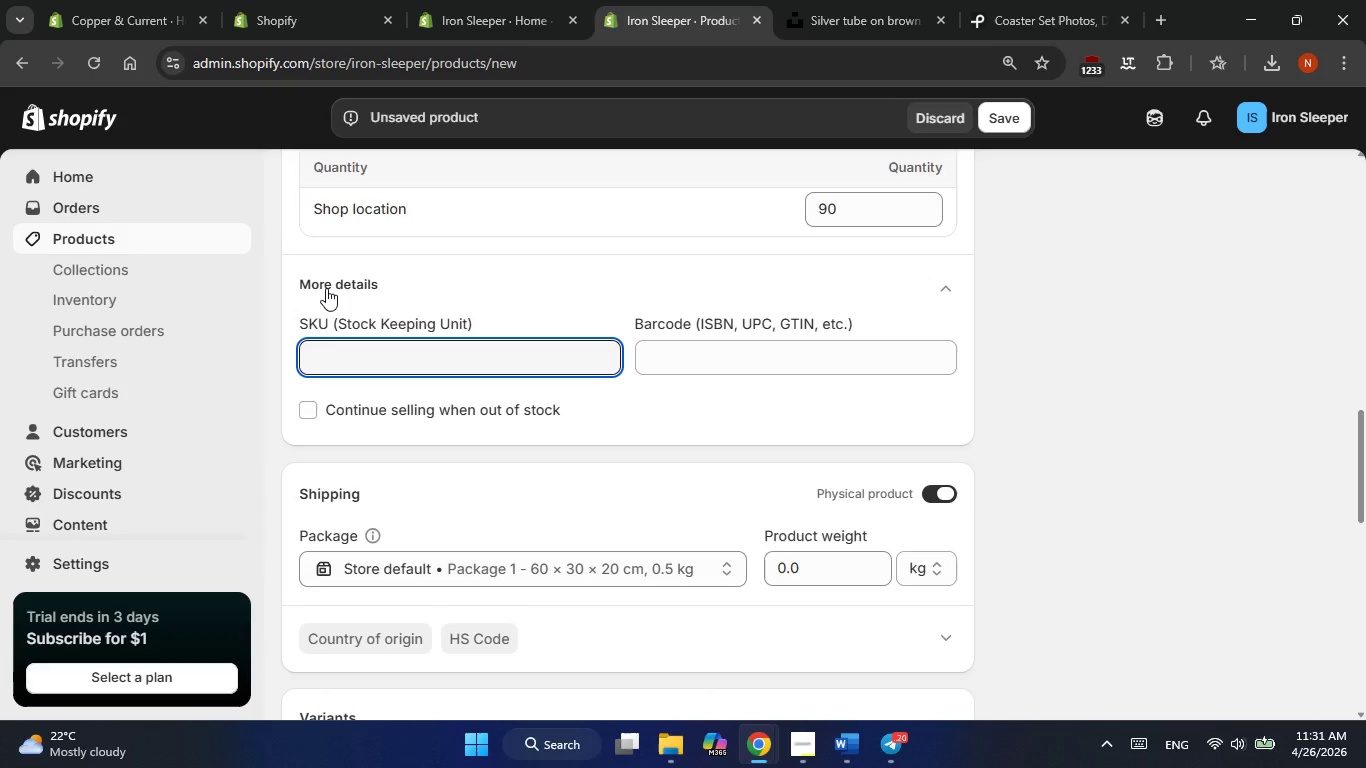 
type(IS-CST-05)
 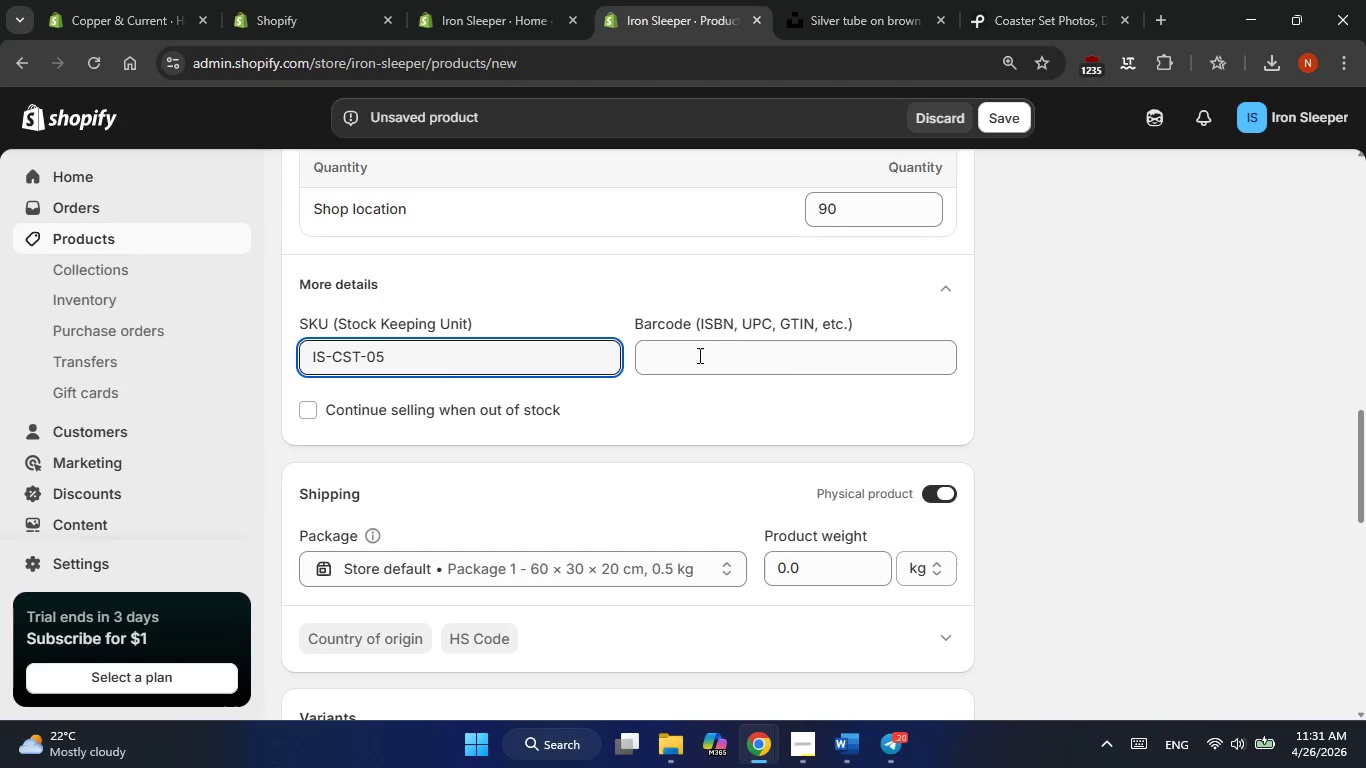 
left_click([693, 356])
 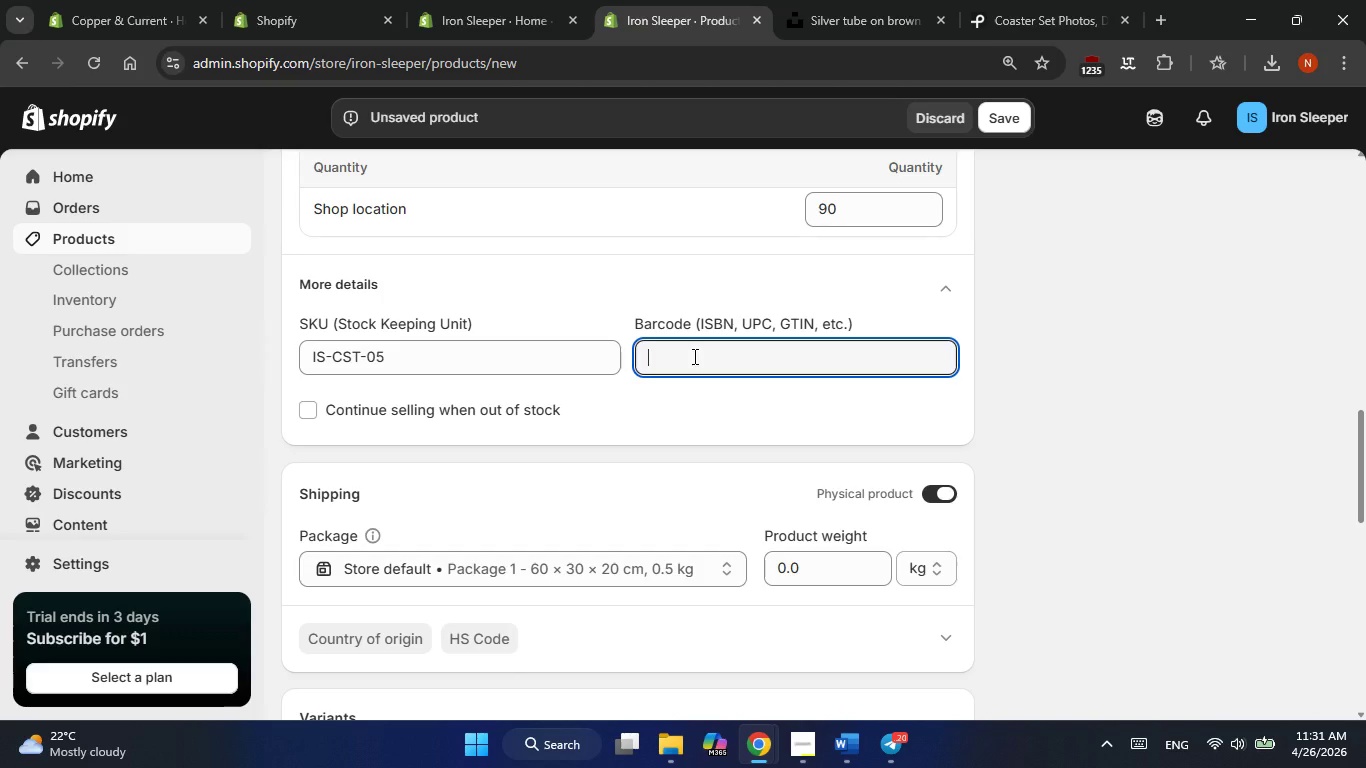 
key(Numpad8)
 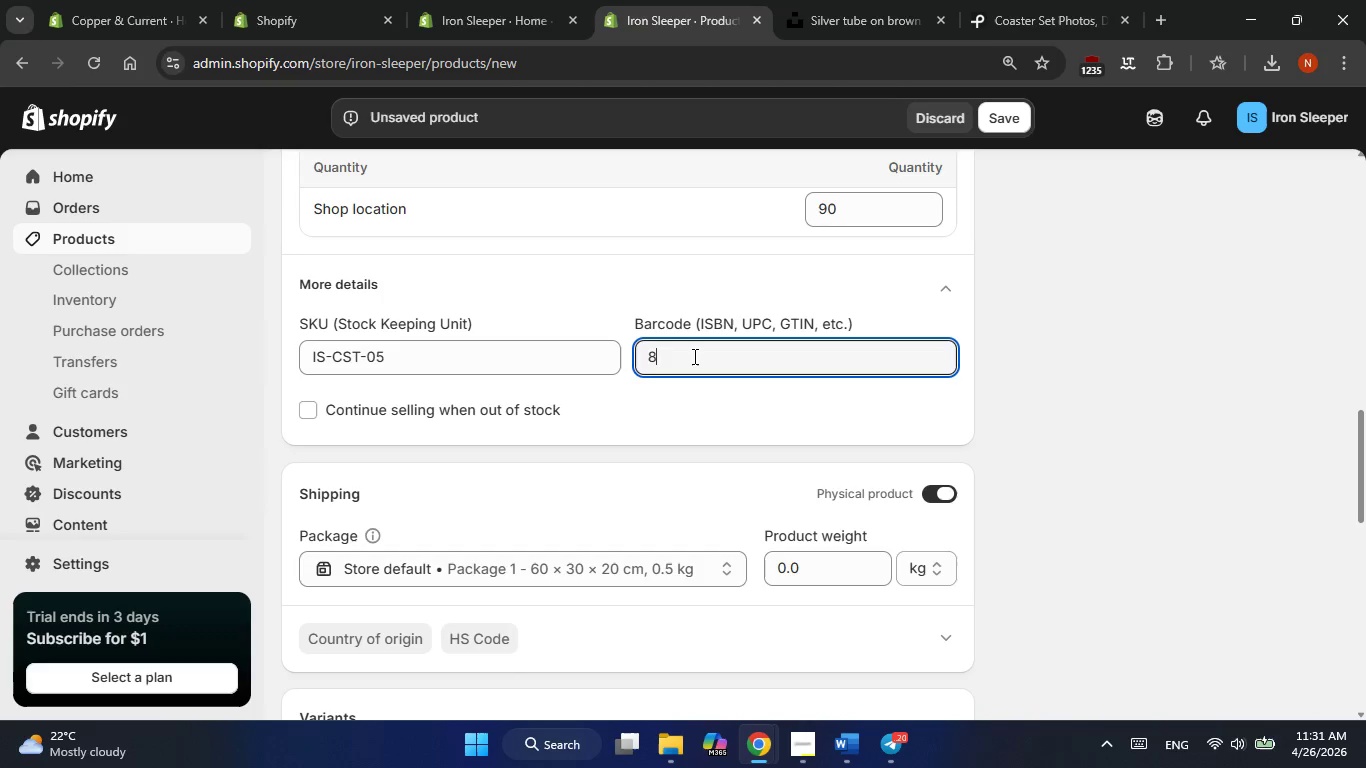 
key(Numpad5)
 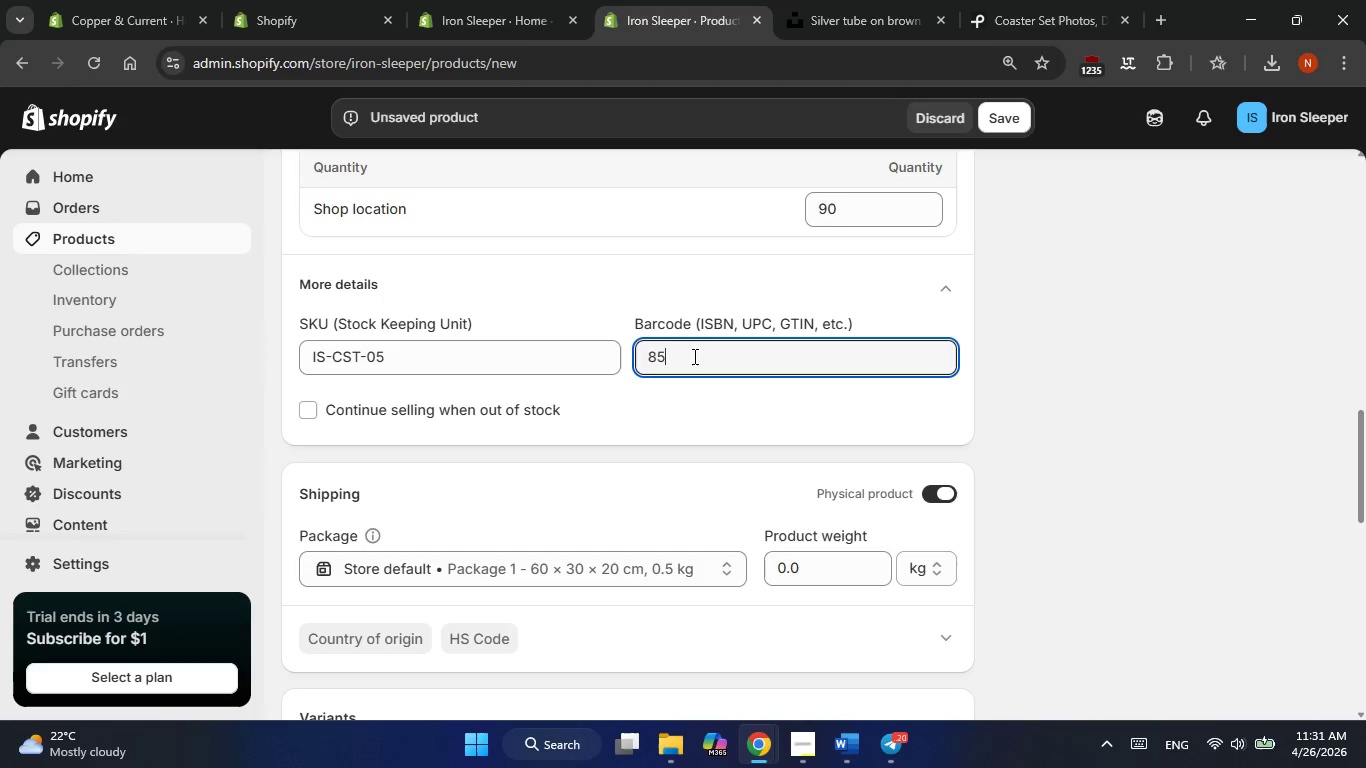 
key(Numpad0)
 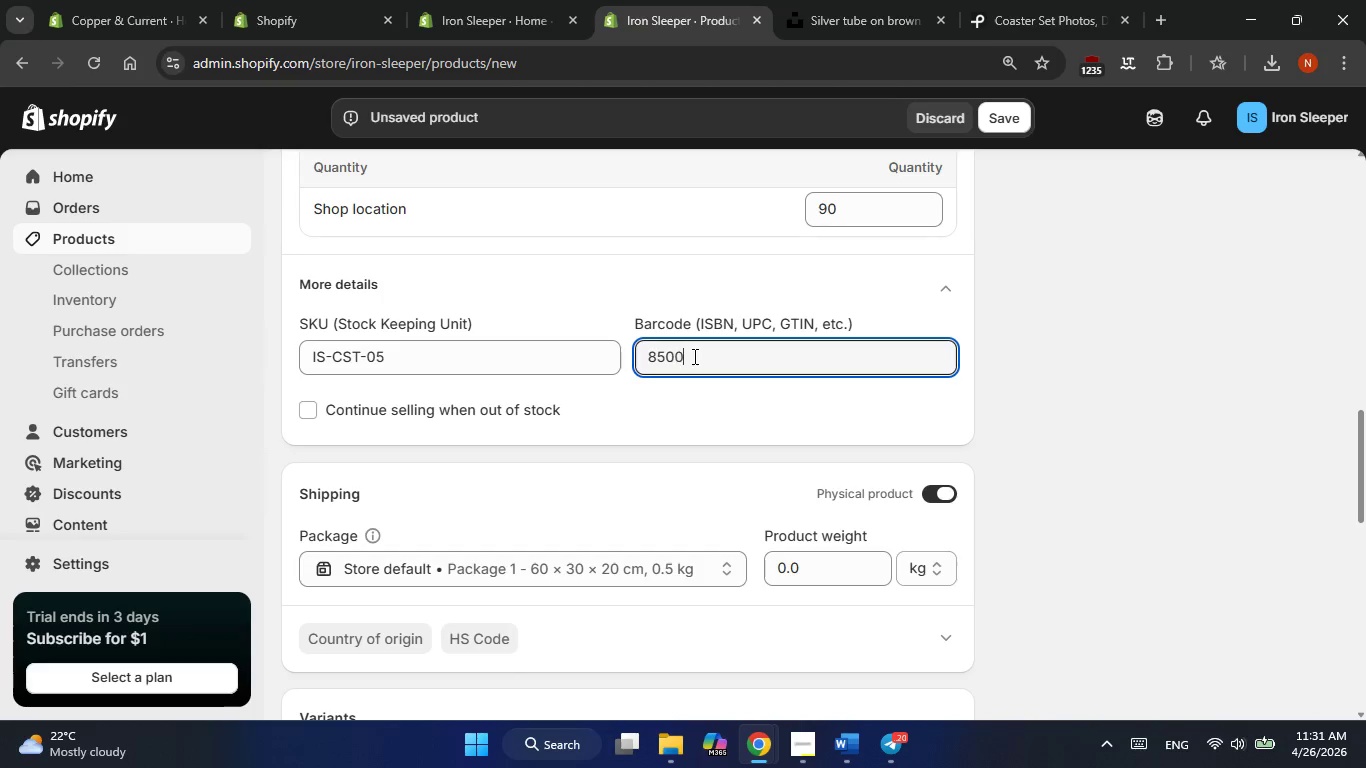 
key(Numpad0)
 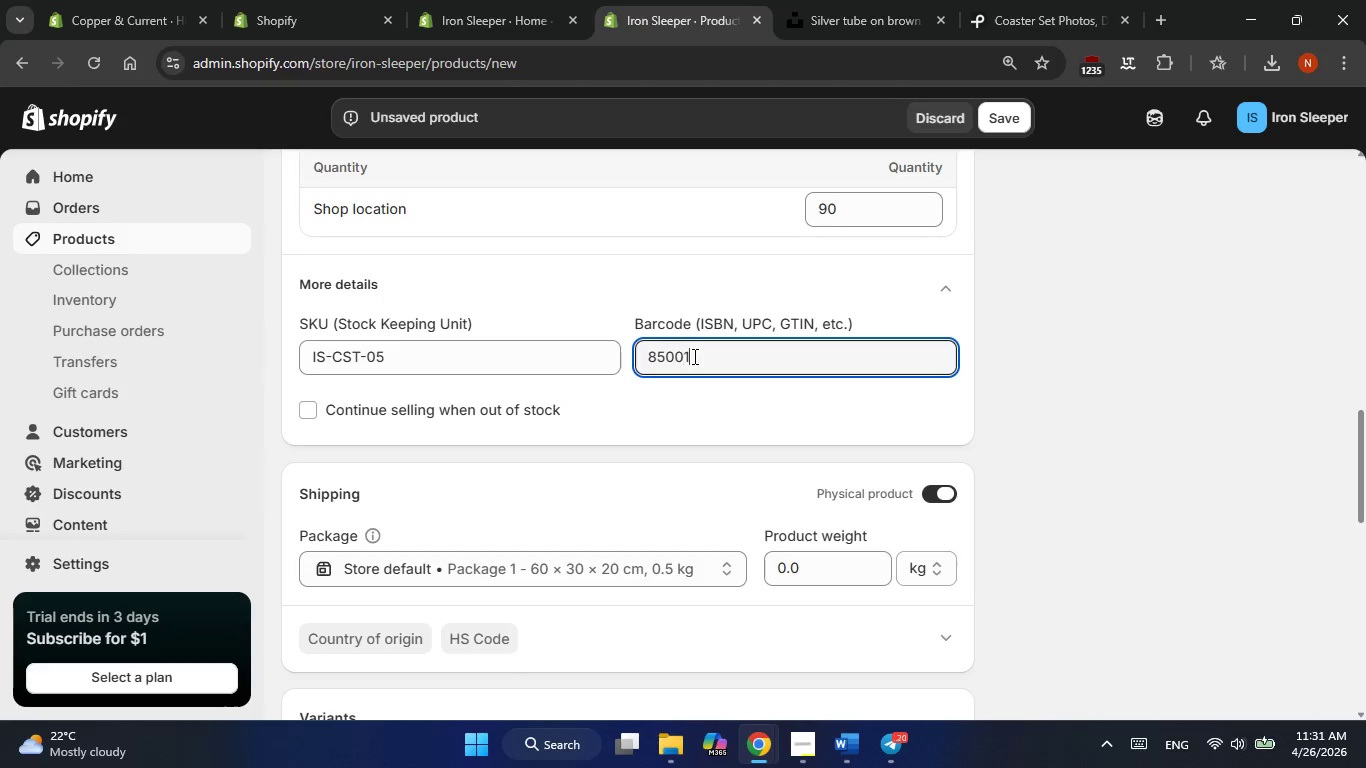 
key(Numpad1)
 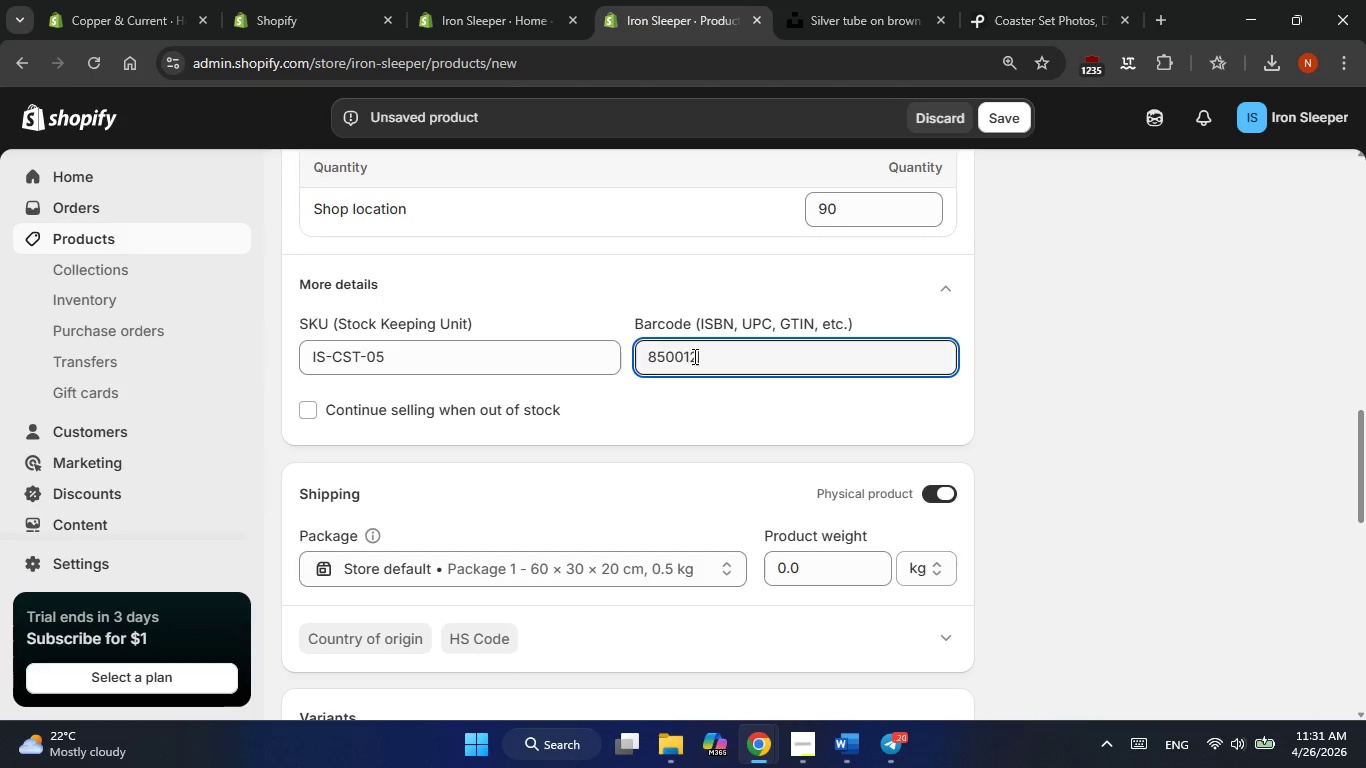 
key(Numpad2)
 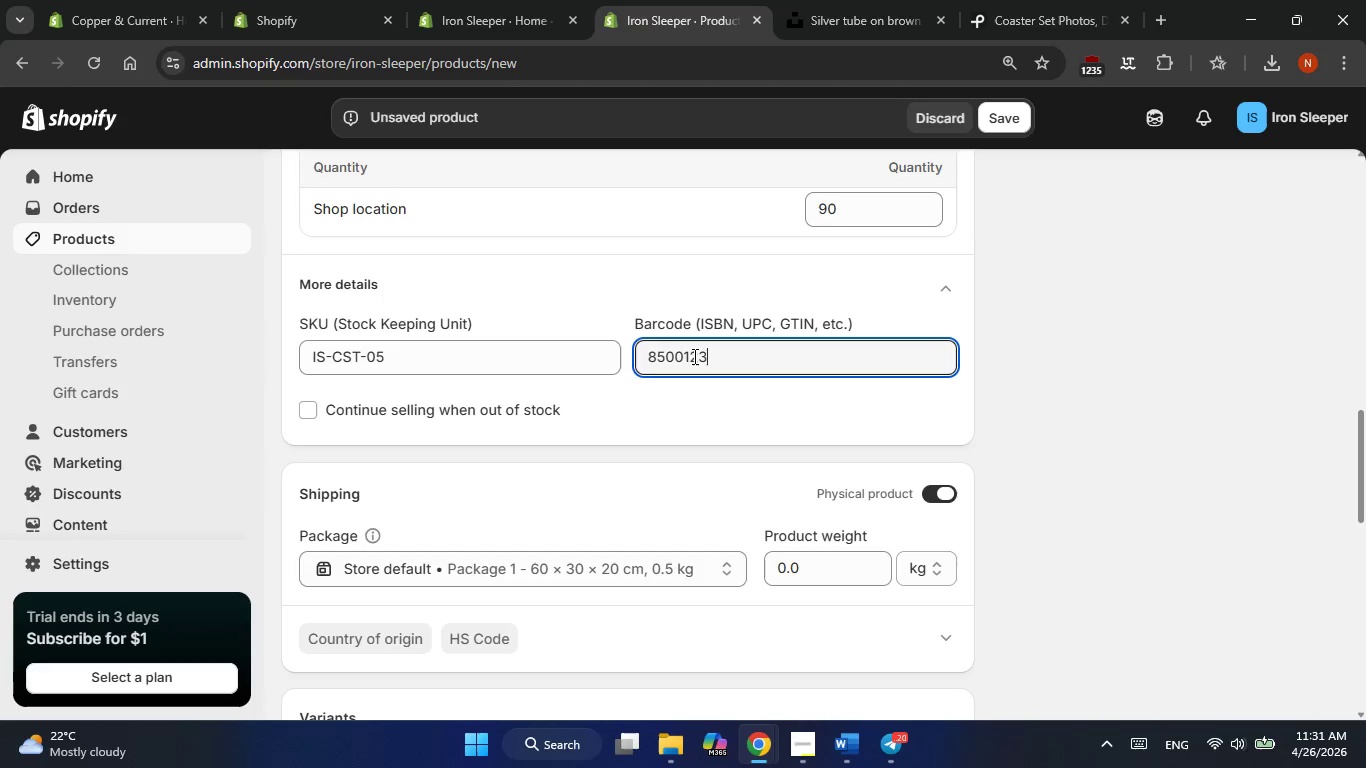 
key(Numpad3)
 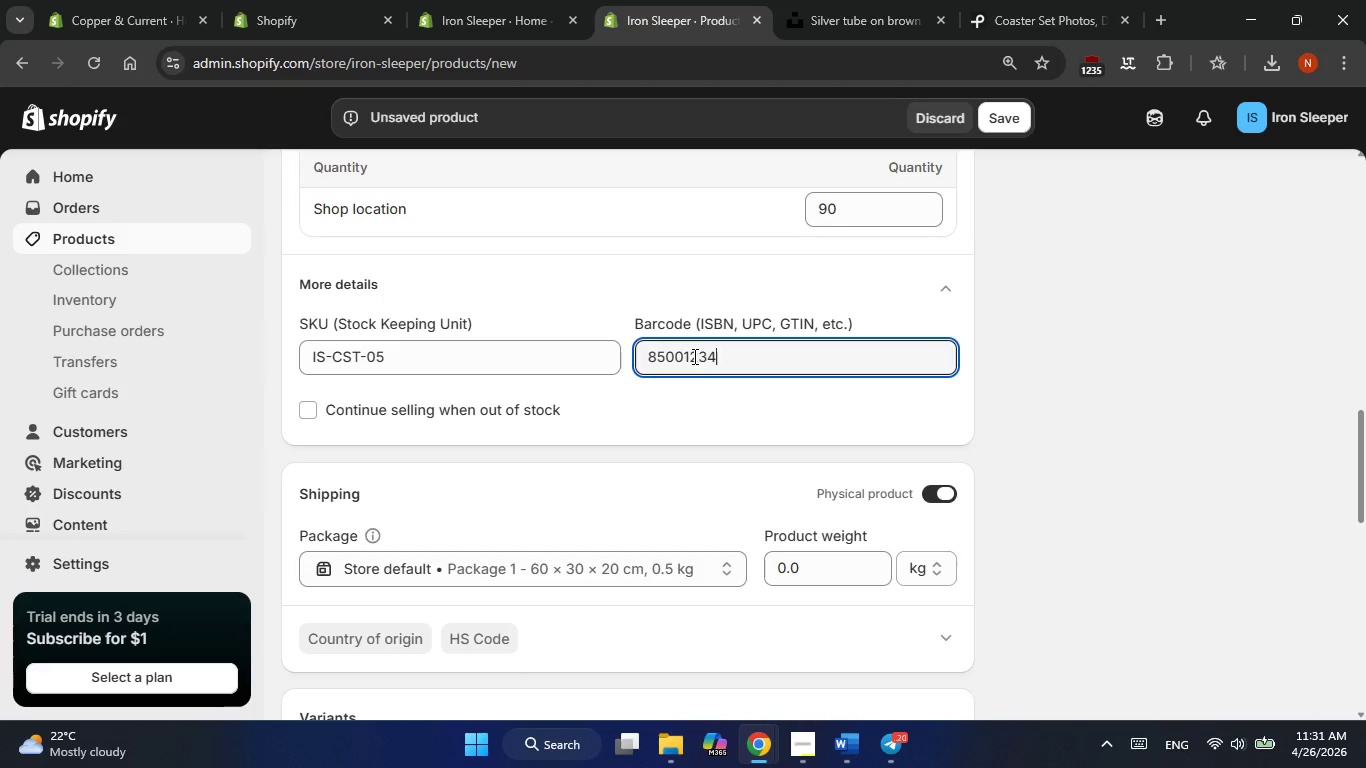 
key(Numpad4)
 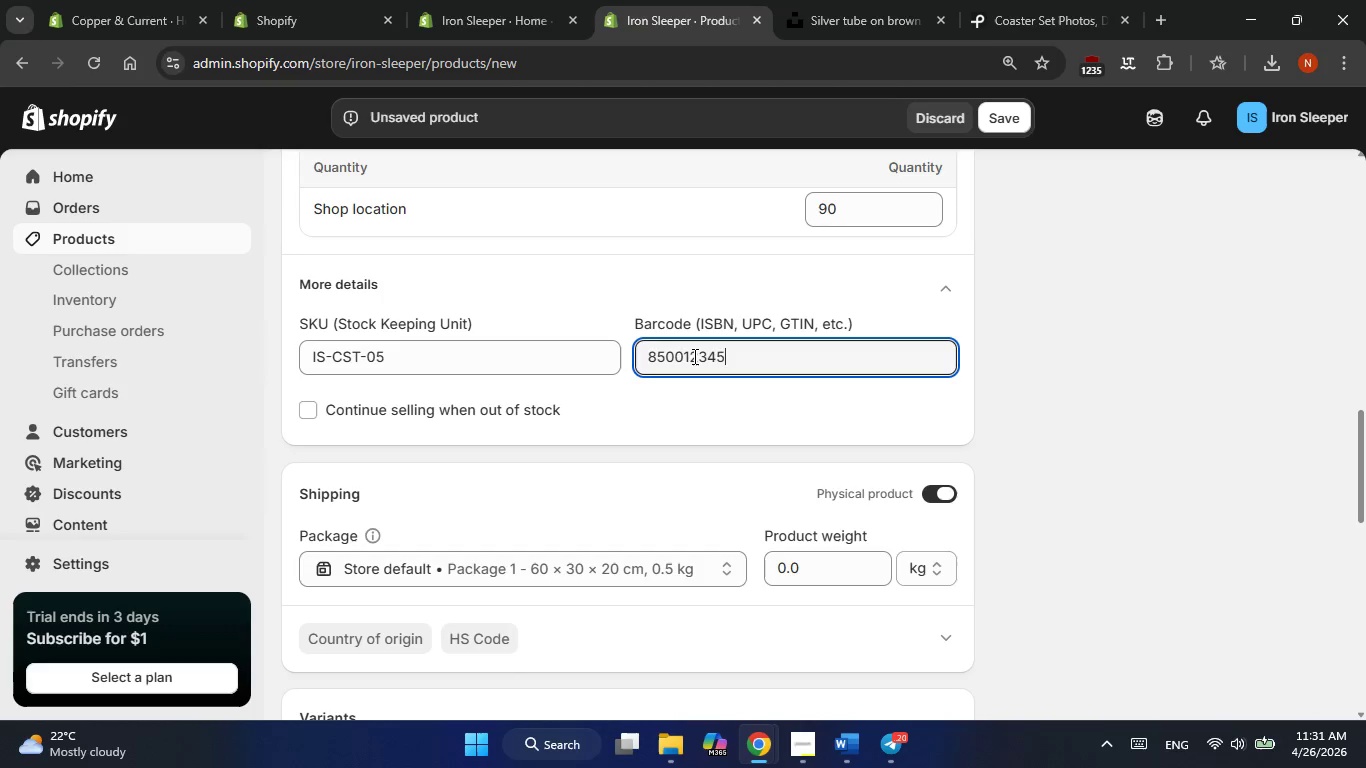 
key(Numpad5)
 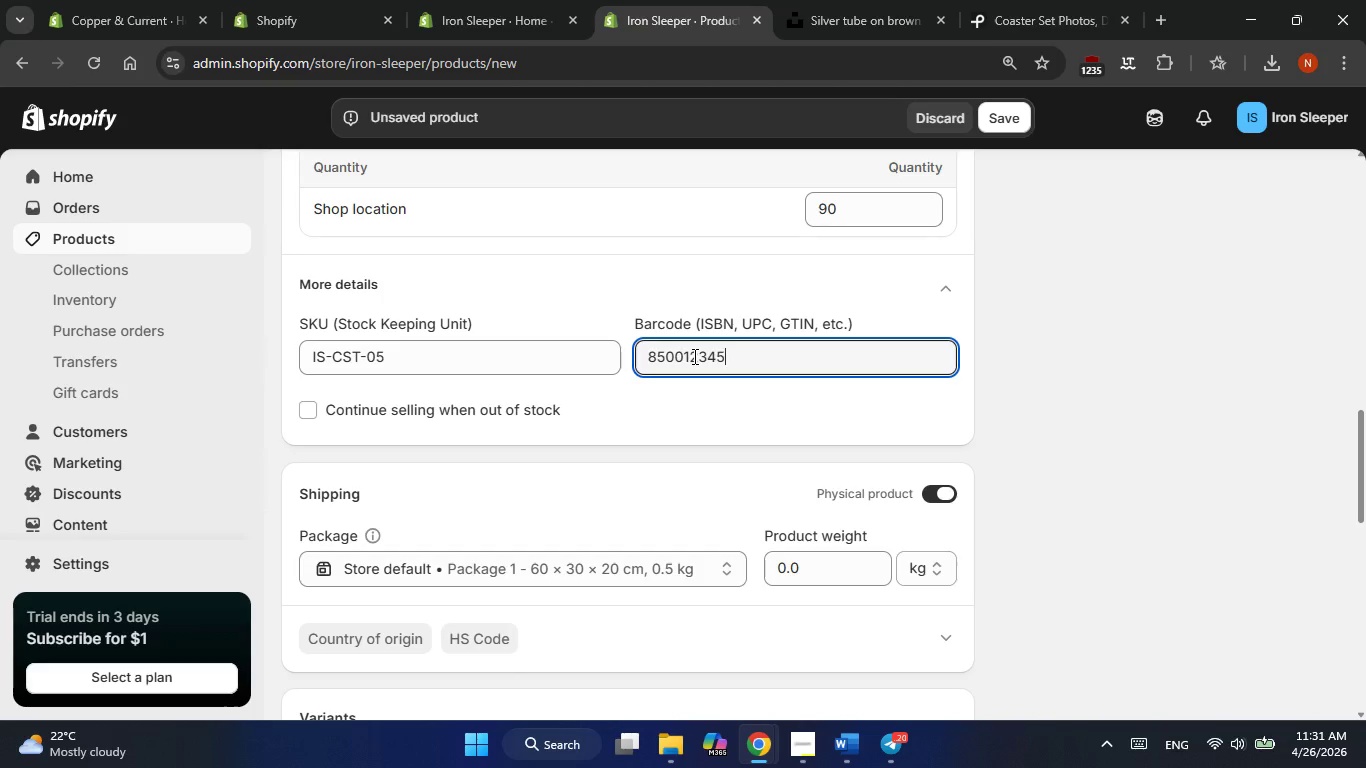 
key(Numpad6)
 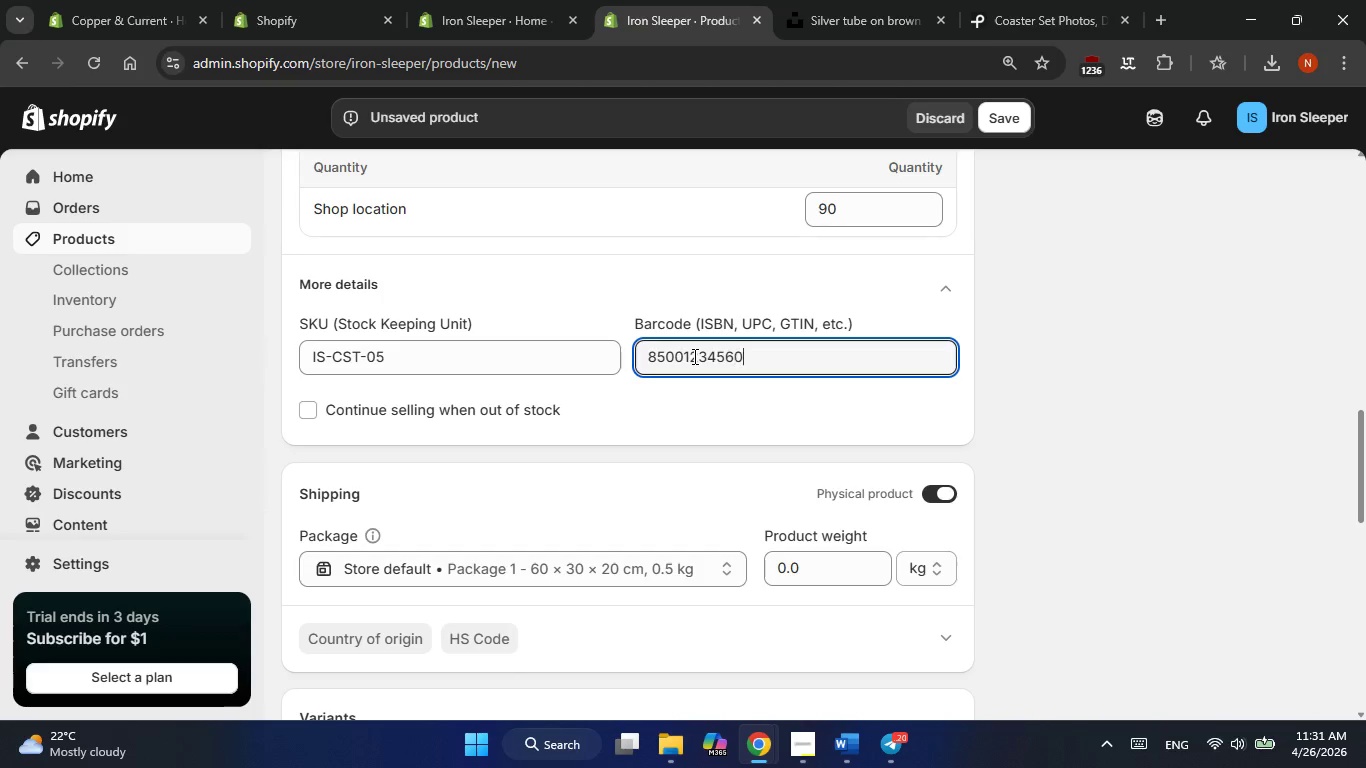 
key(Numpad0)
 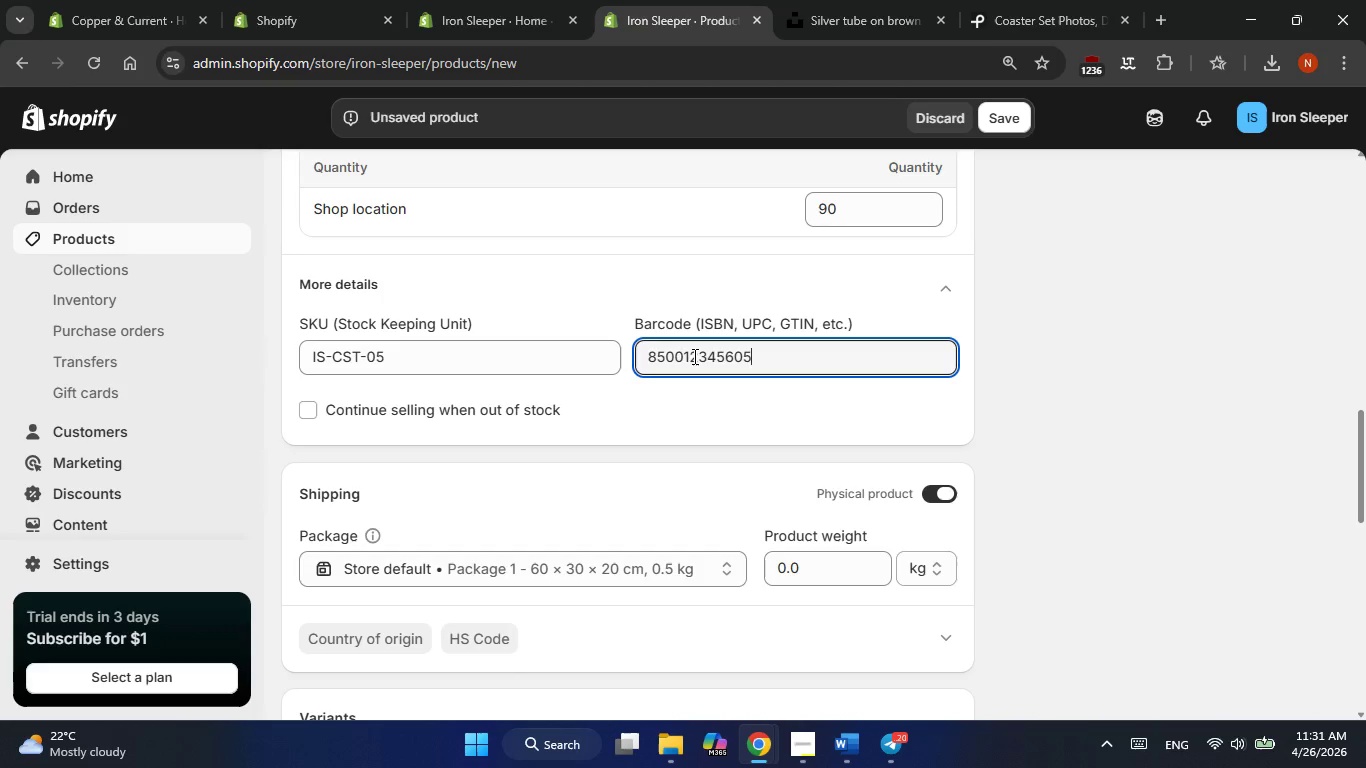 
key(Numpad5)
 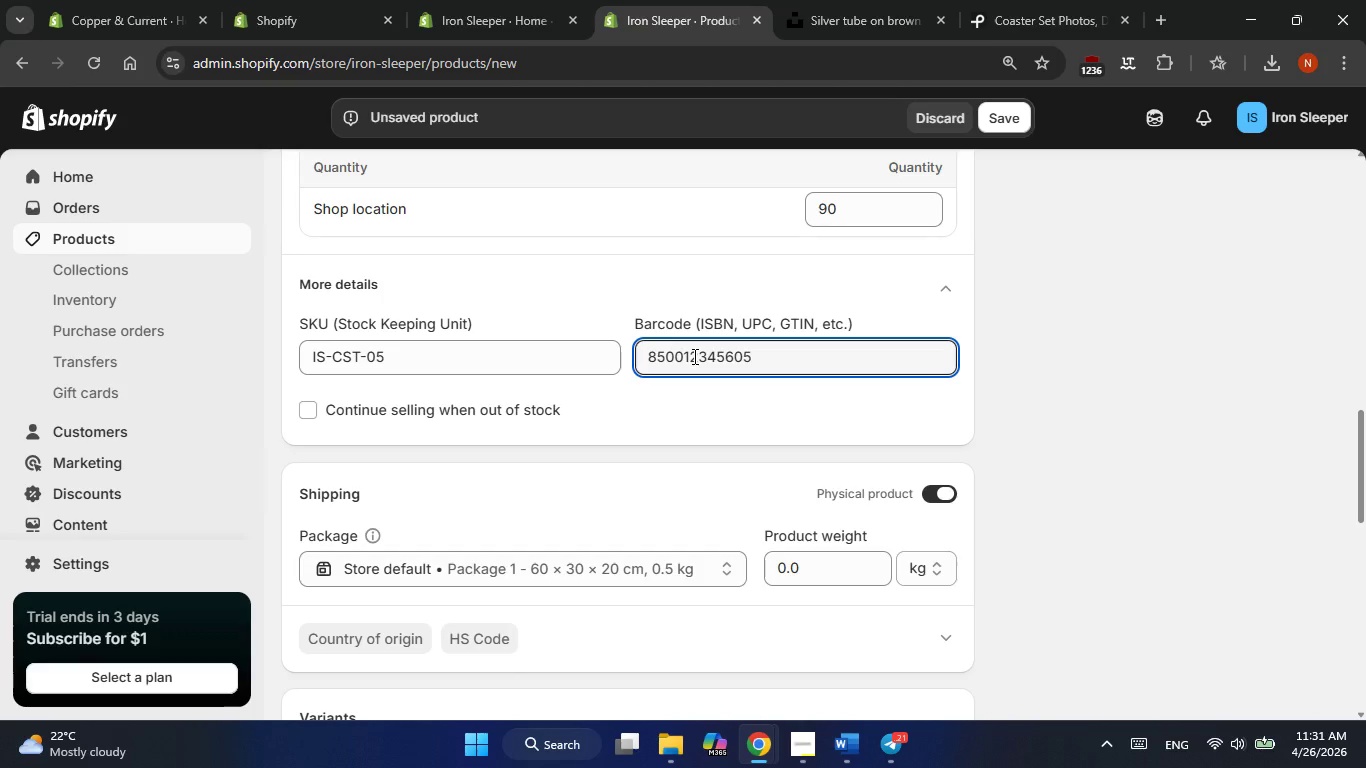 
wait(6.66)
 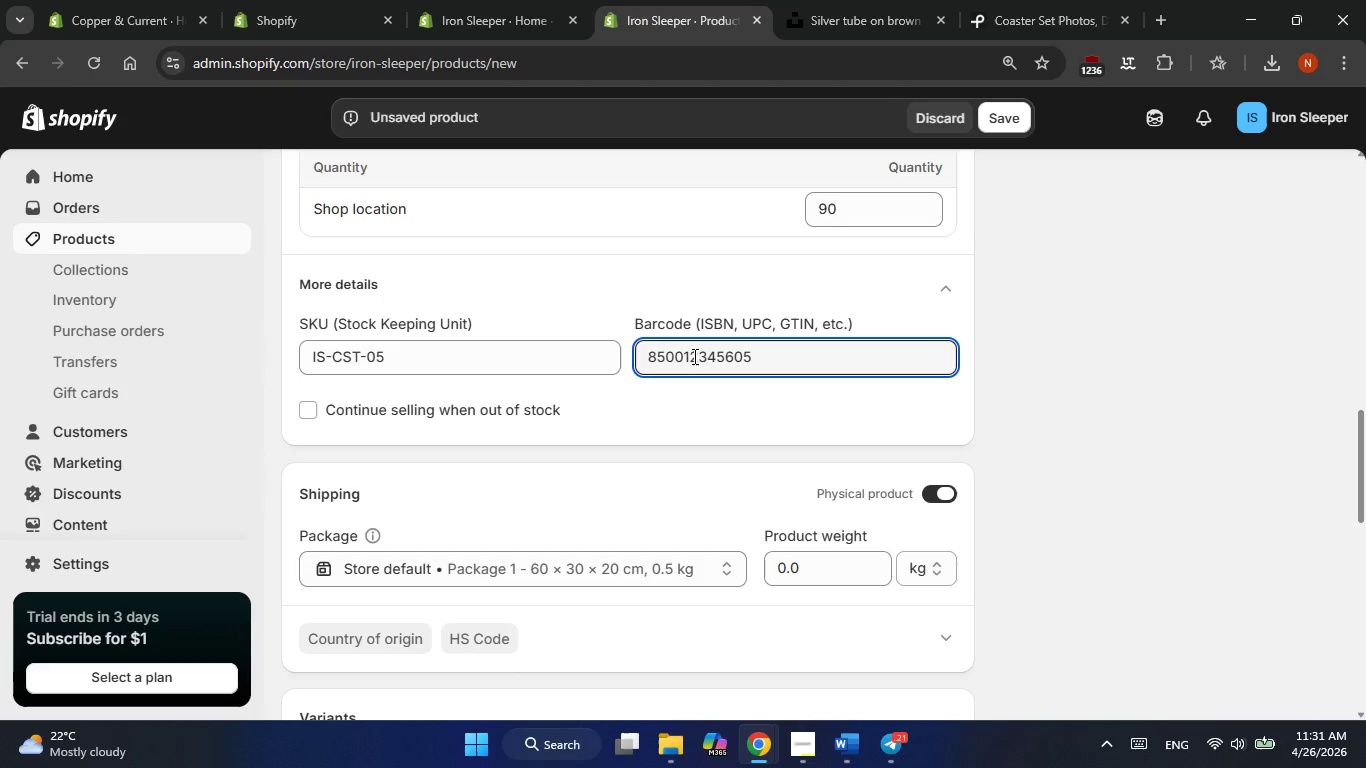 
scroll: coordinate [705, 375], scroll_direction: down, amount: 2.0
 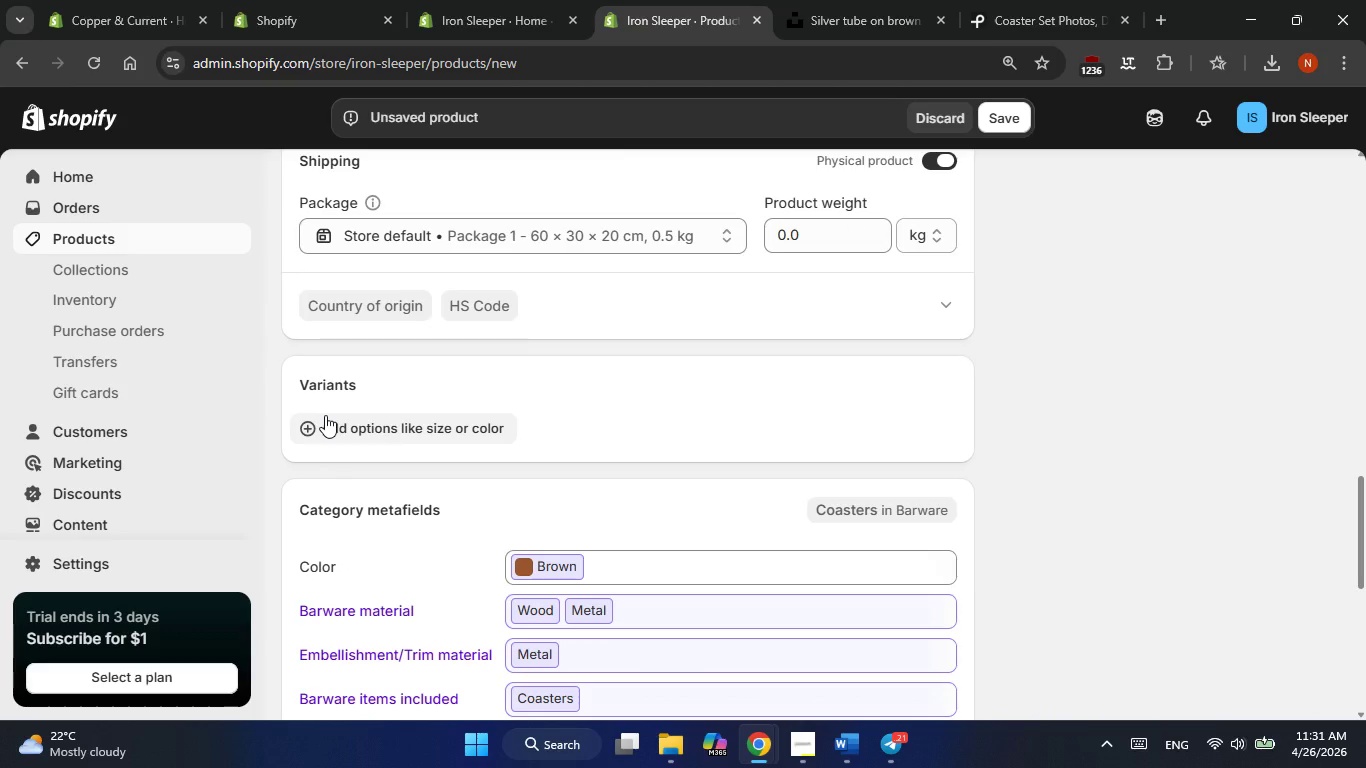 
left_click([325, 415])
 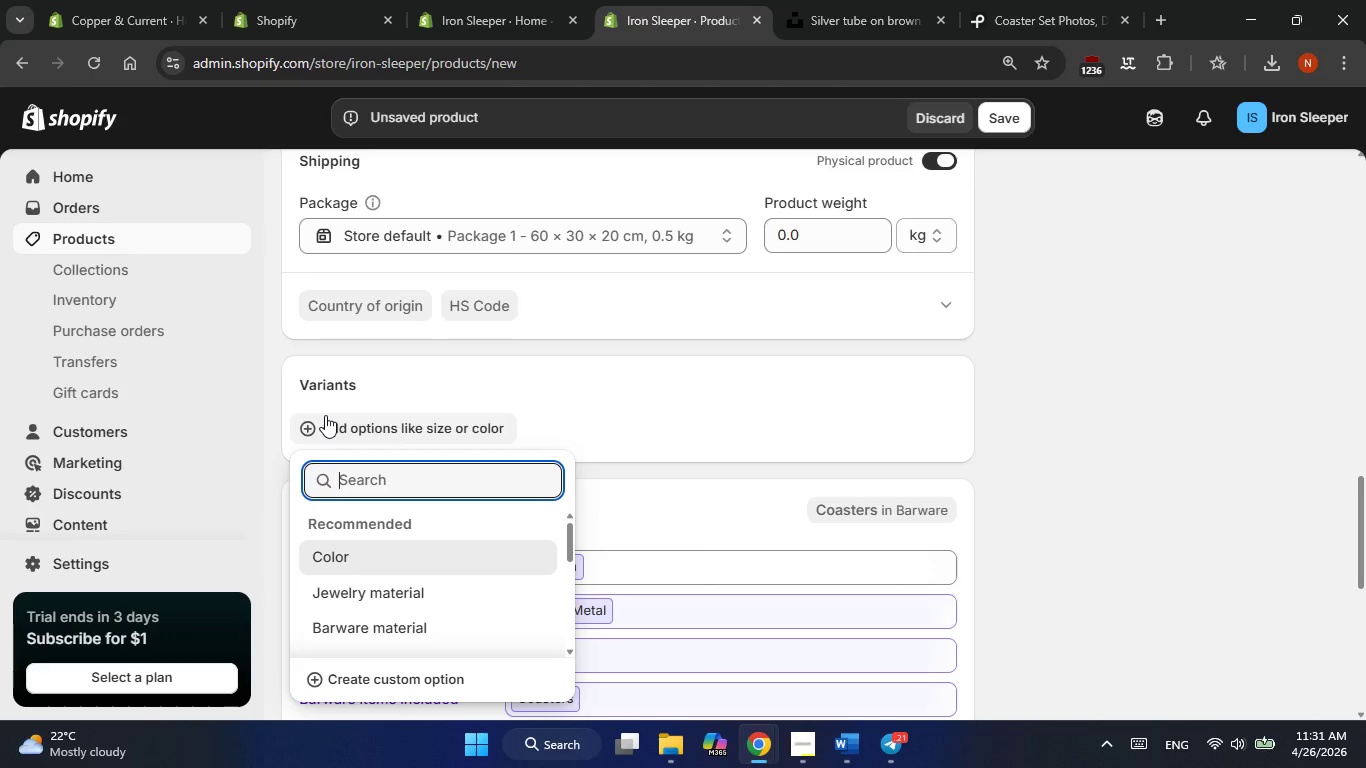 
wait(6.11)
 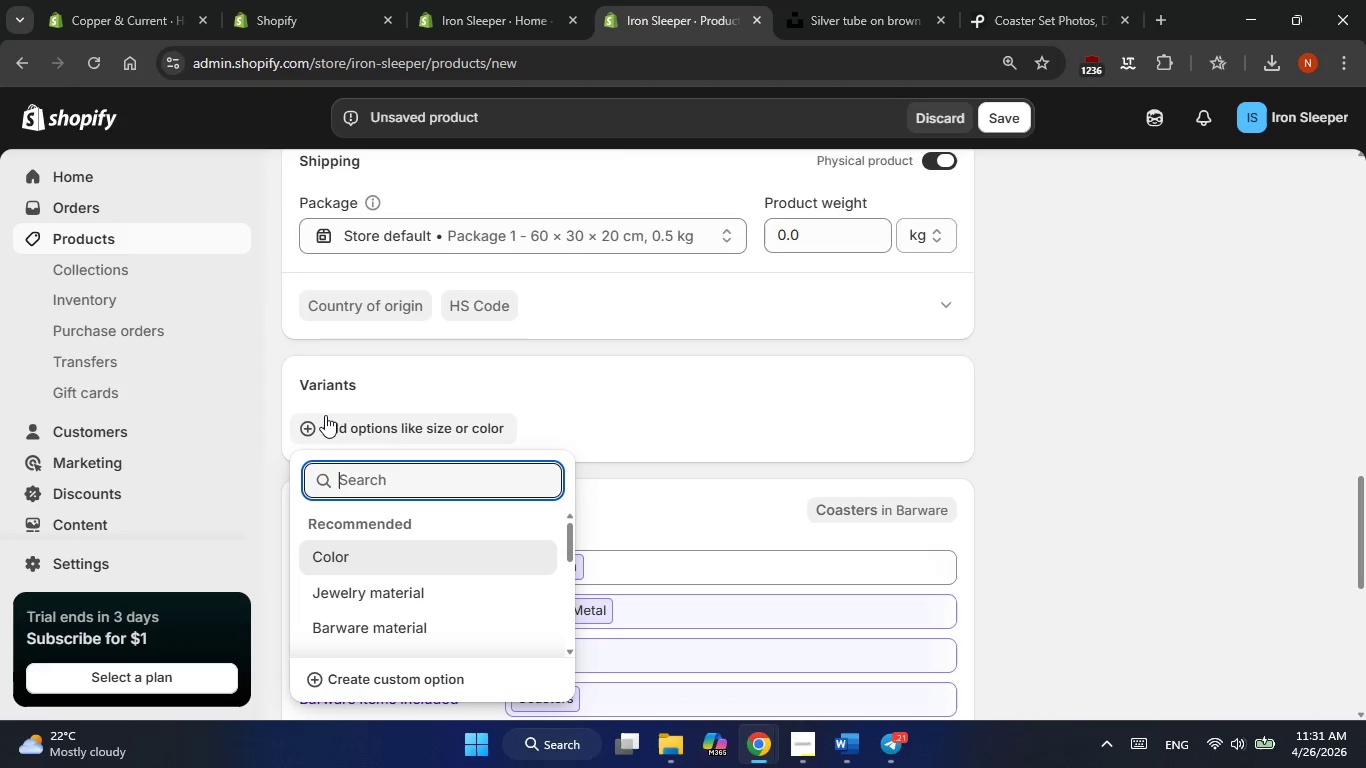 
type(Size)
key(Backspace)
key(Backspace)
key(Backspace)
key(Backspace)
type(sIX)
key(Backspace)
type(ZE)
 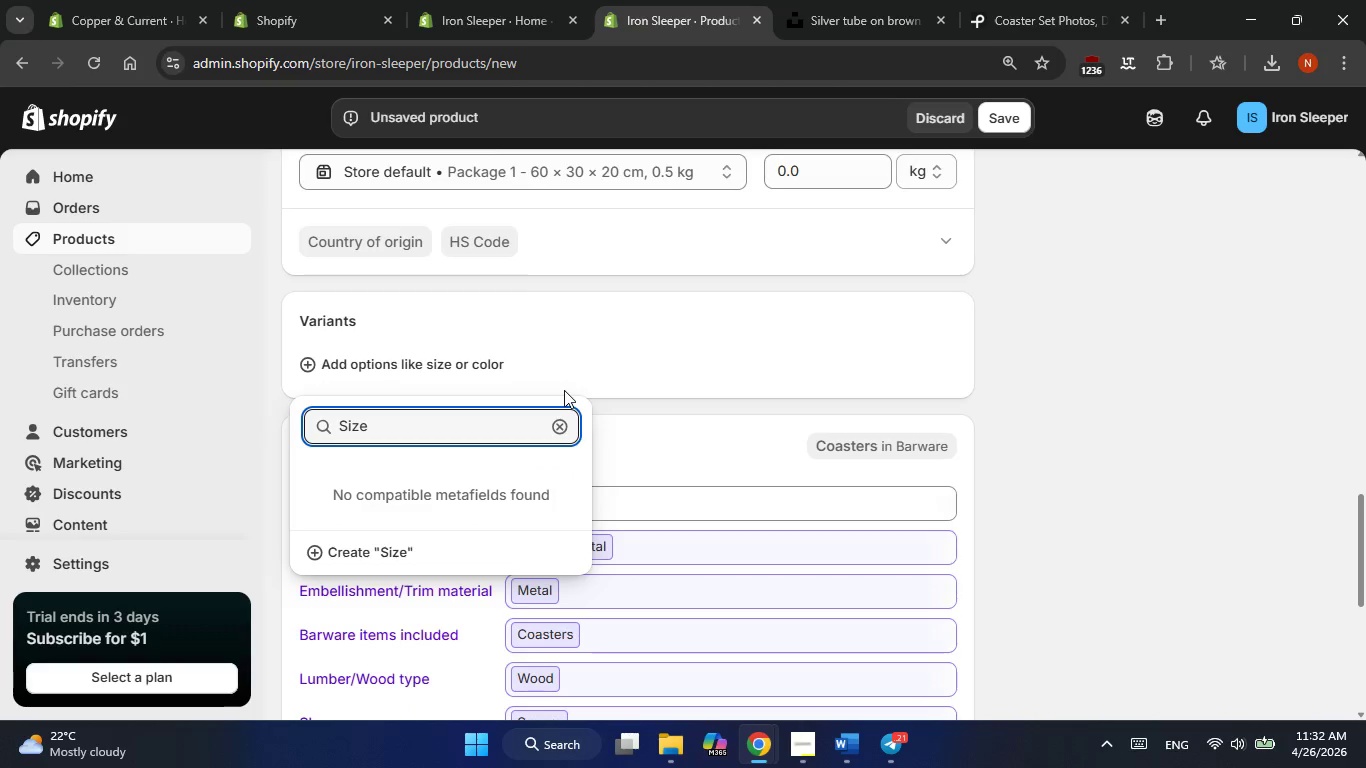 
left_click([383, 510])
 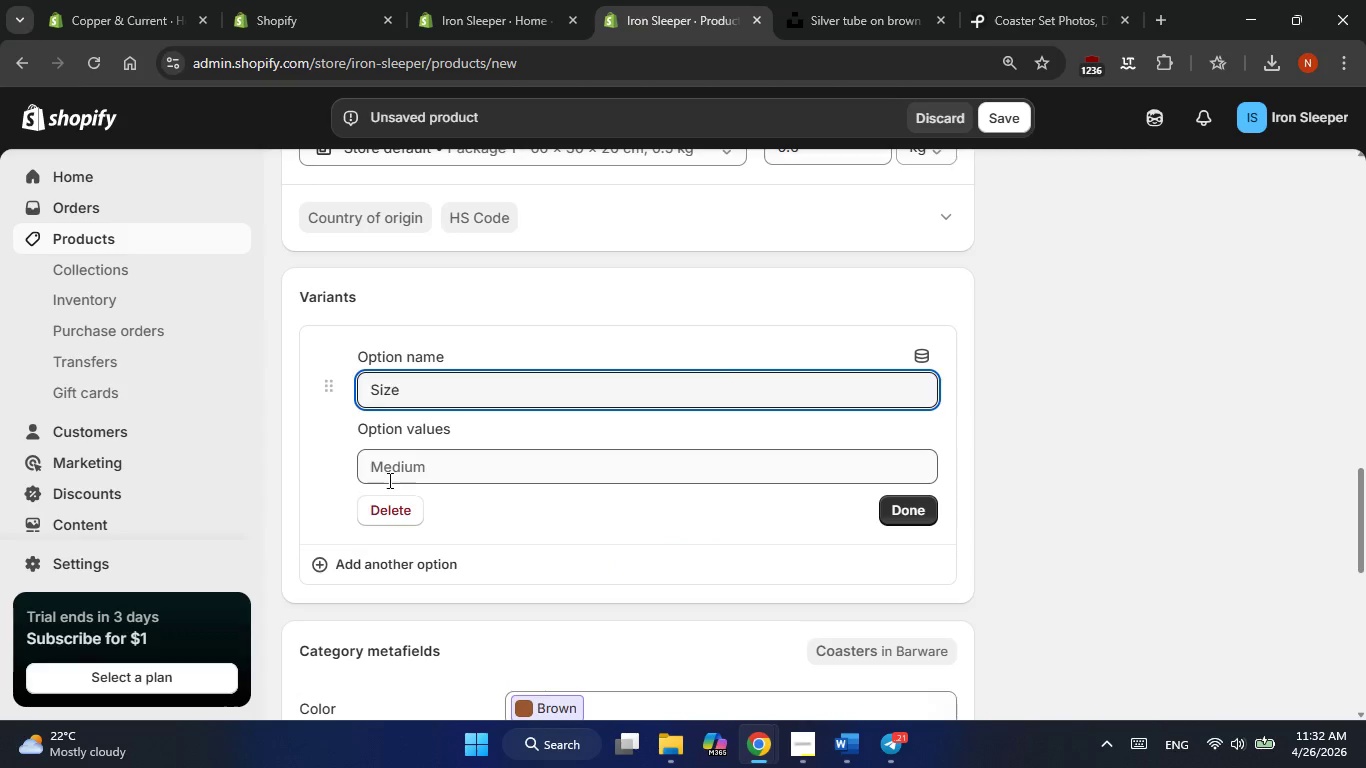 
left_click([393, 473])
 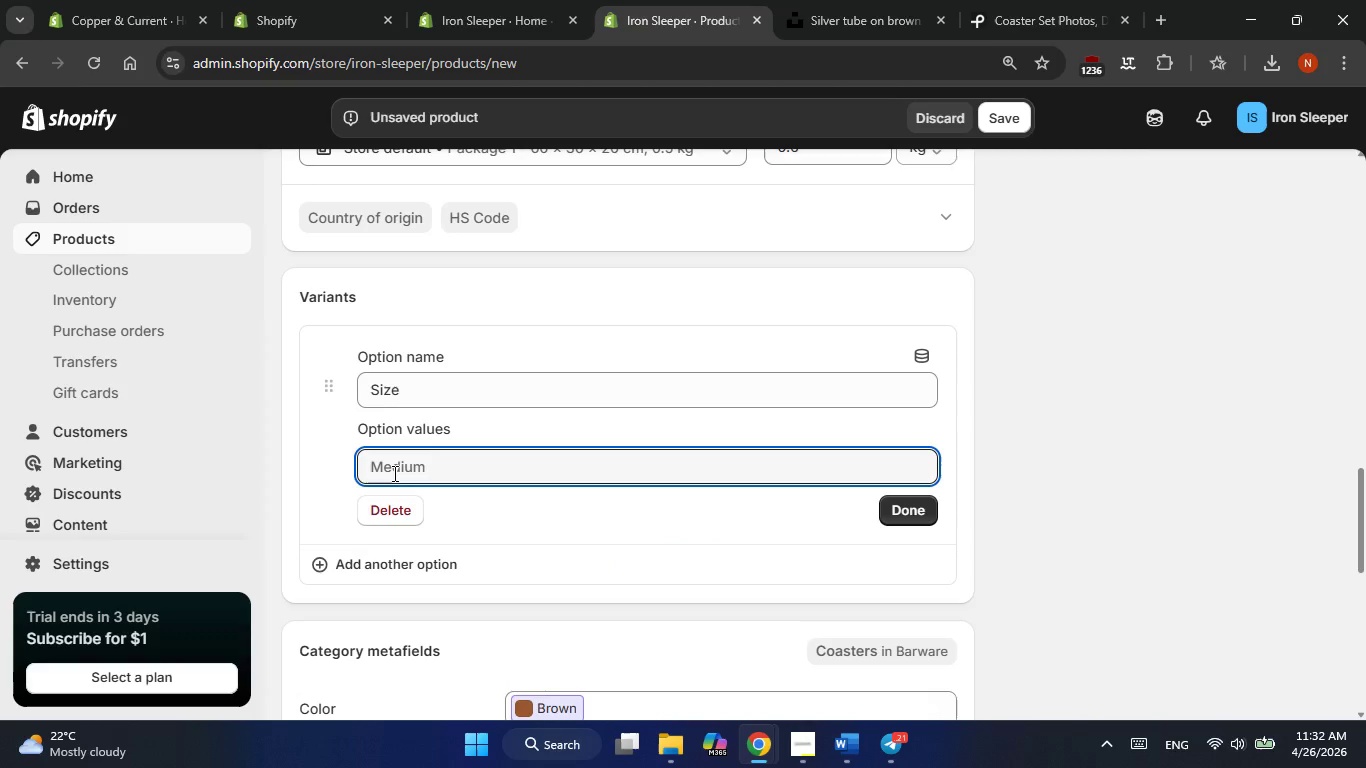 
type(Aet)
key(Backspace)
key(Backspace)
key(Backspace)
type(Ae)
key(Backspace)
key(Backspace)
type(Set of 4)
 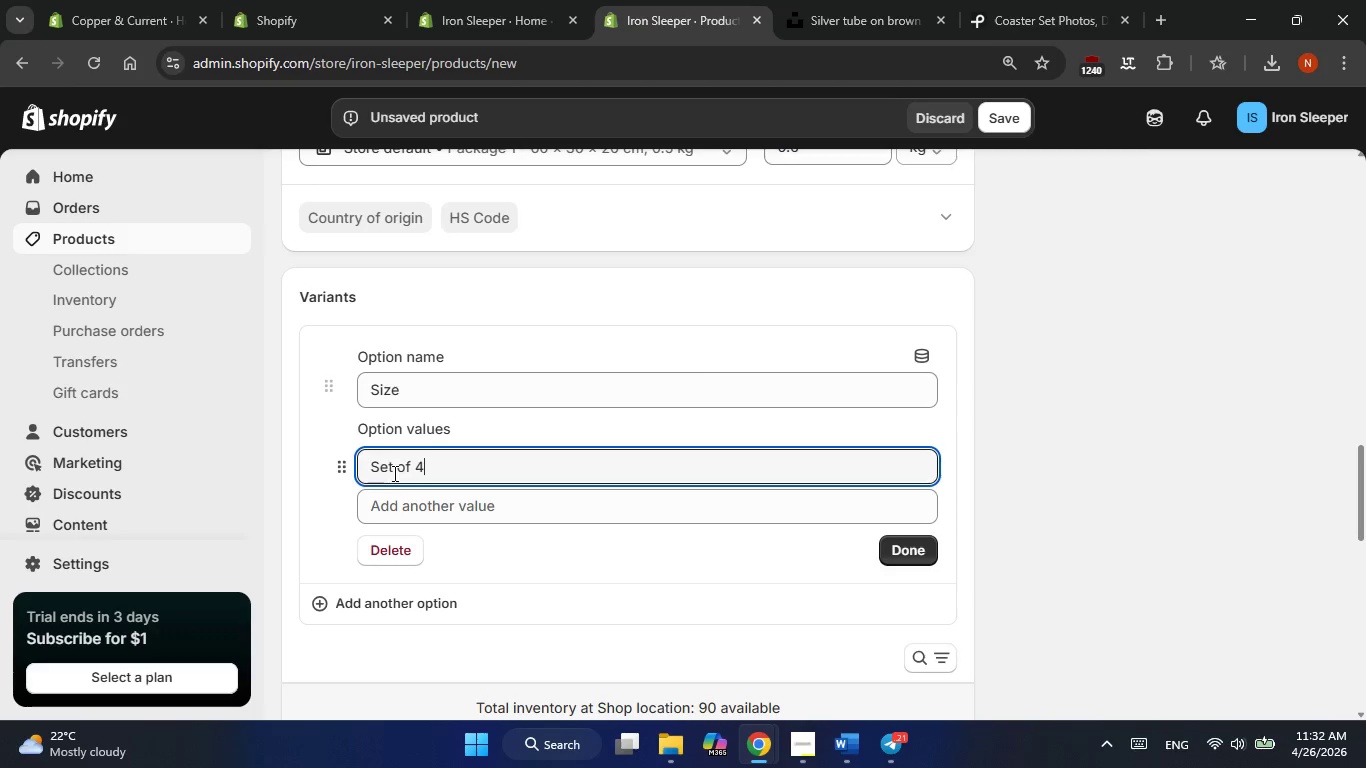 
 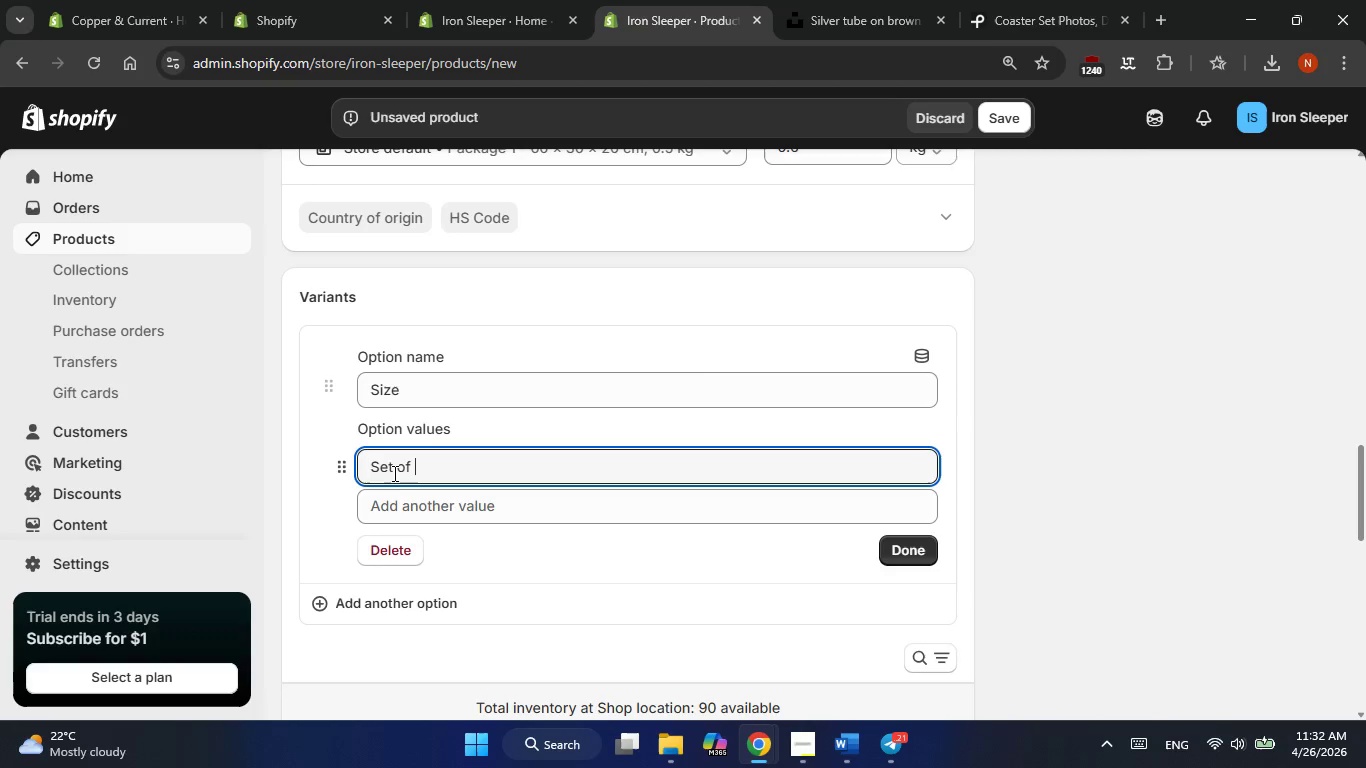 
key(Enter)
 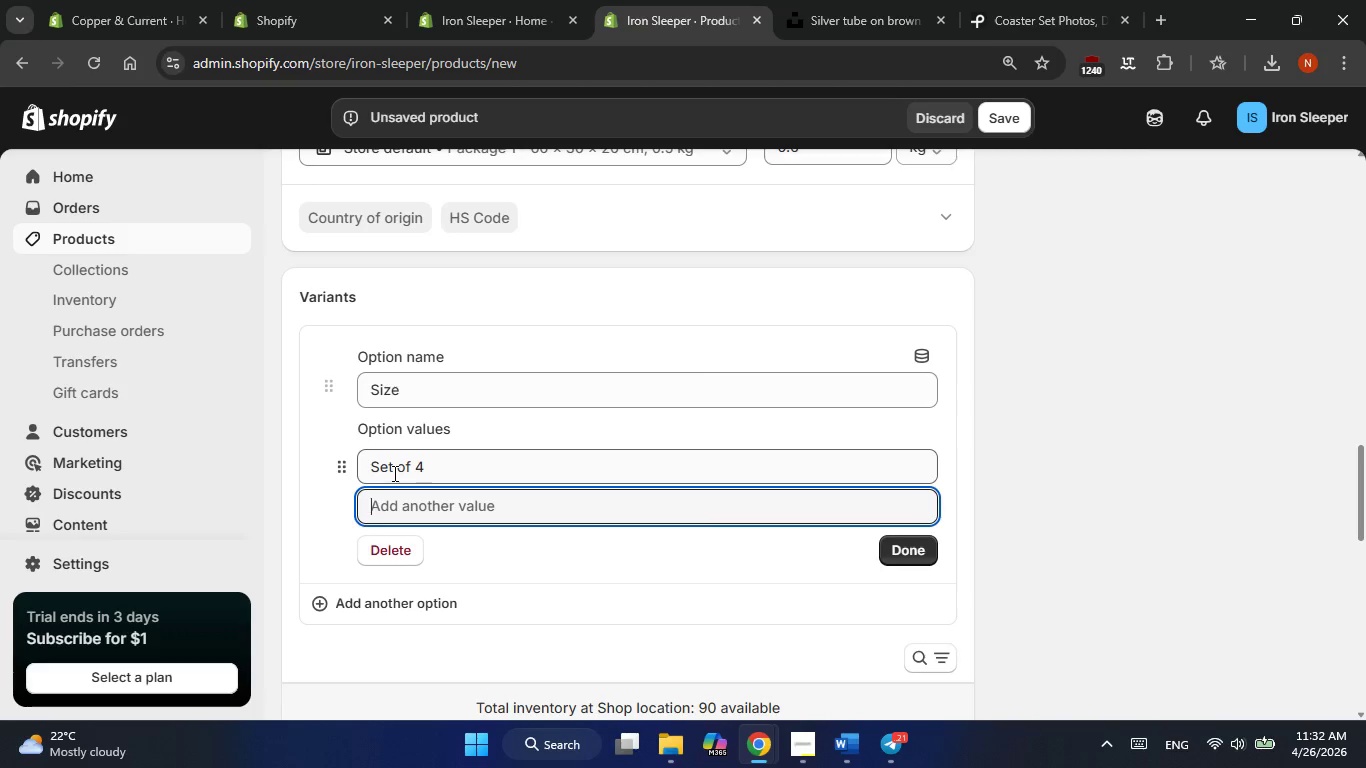 
type(Set of 2)
 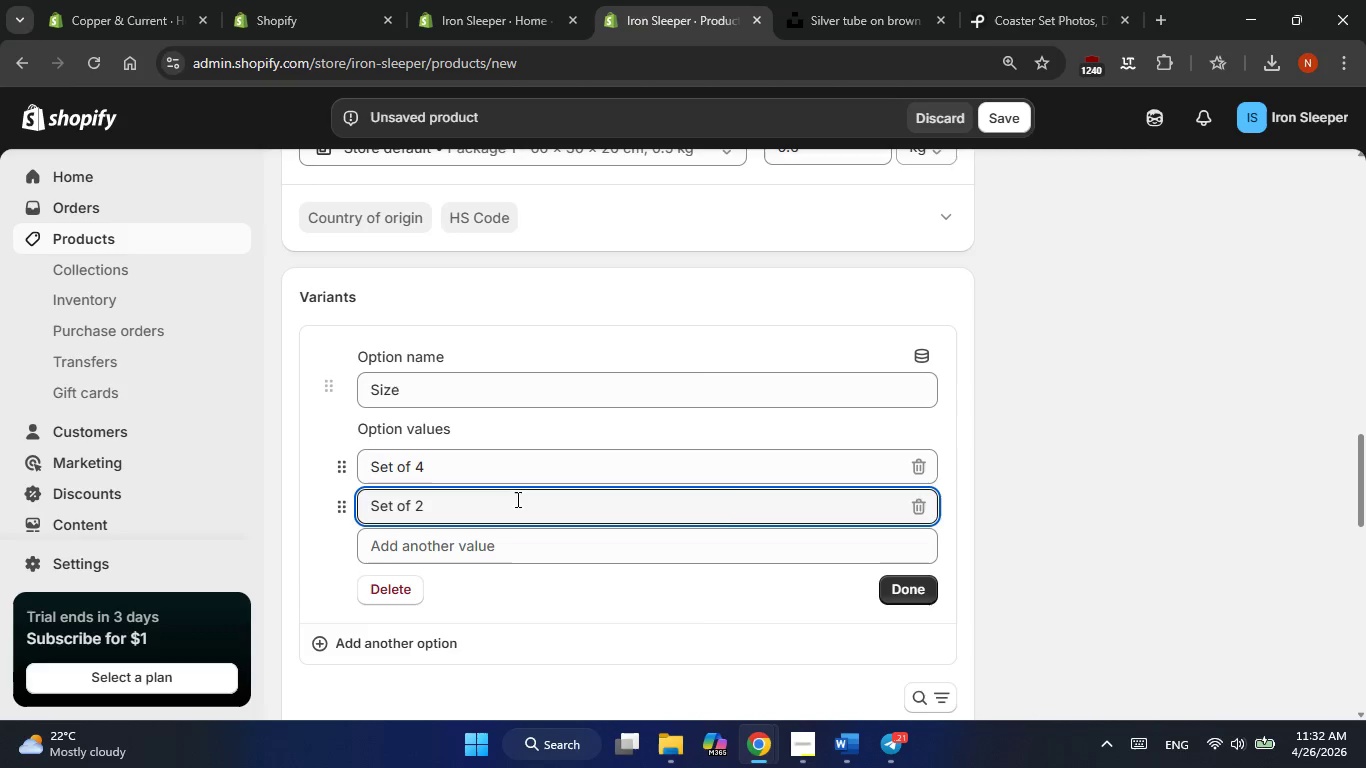 
scroll: coordinate [536, 513], scroll_direction: down, amount: 2.0
 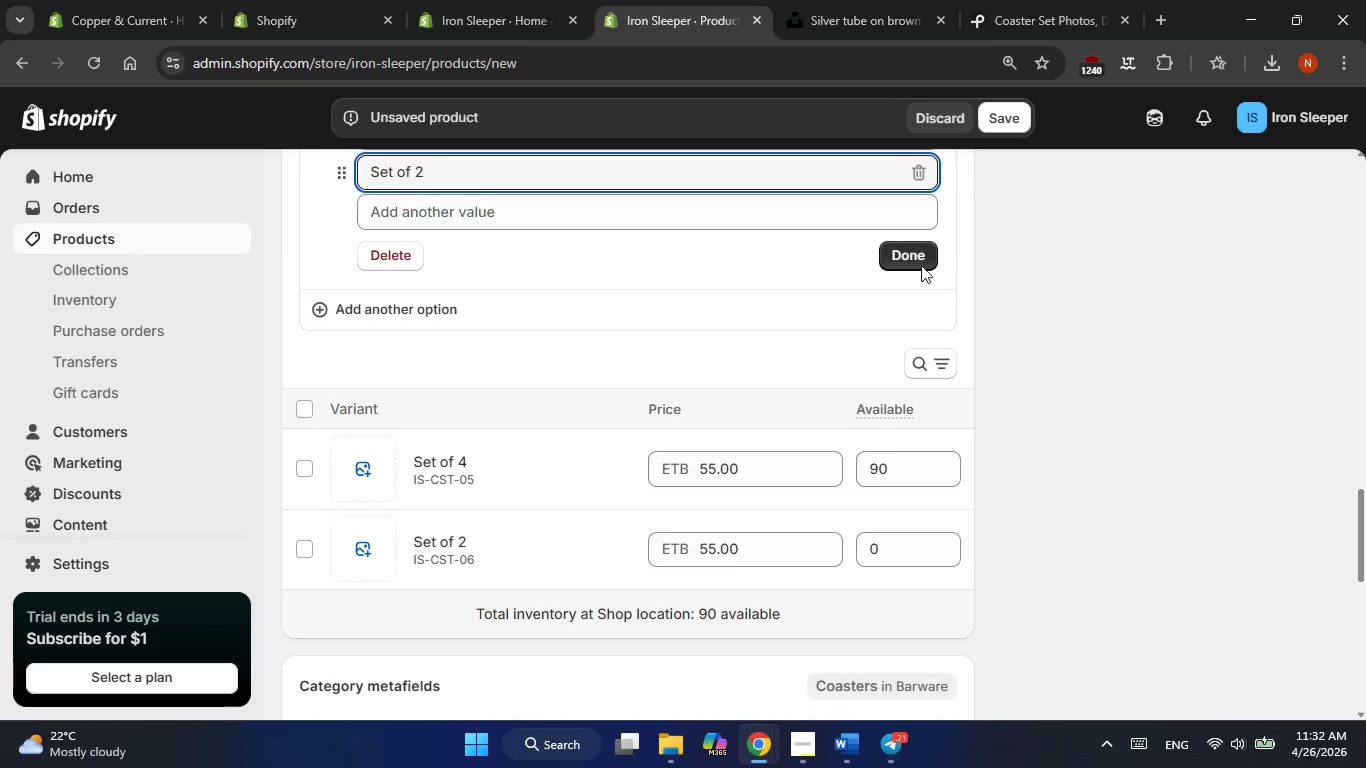 
left_click([919, 264])
 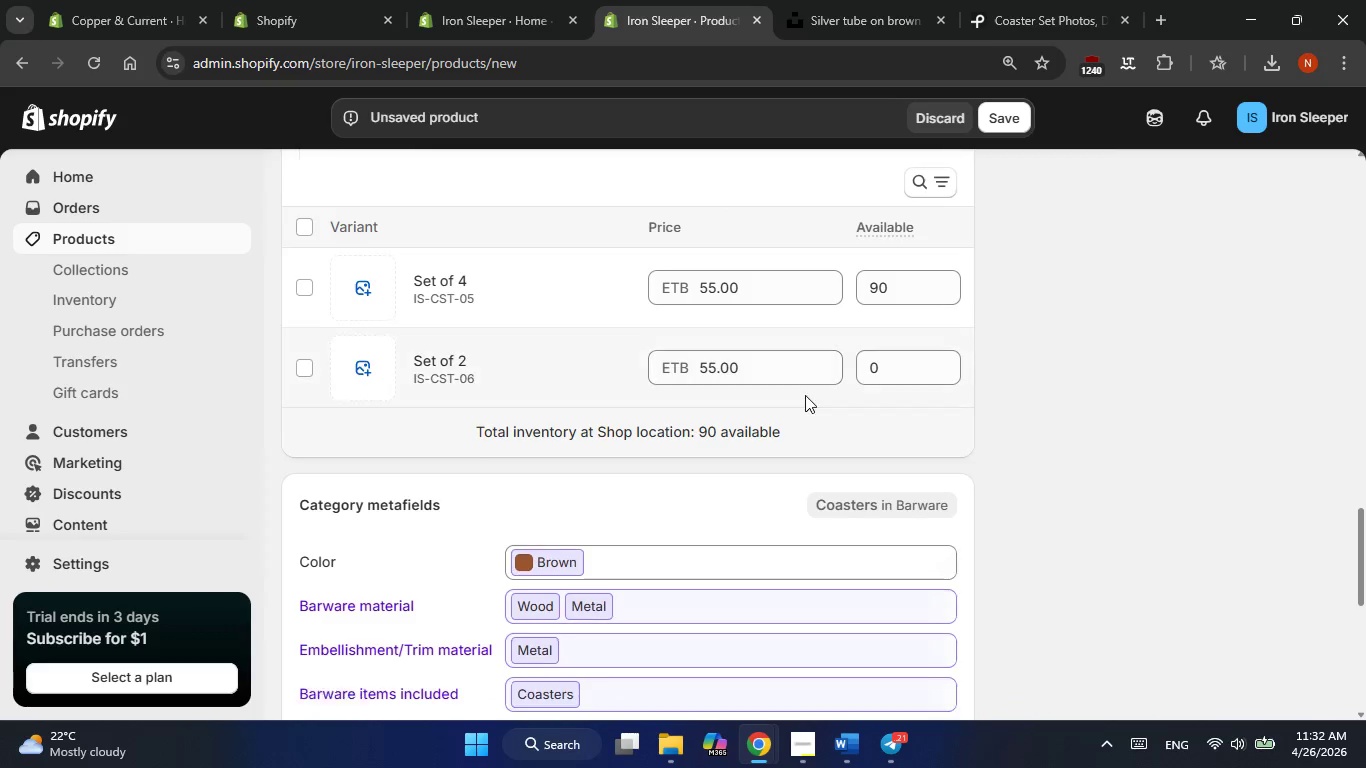 
scroll: coordinate [803, 396], scroll_direction: down, amount: 1.0
 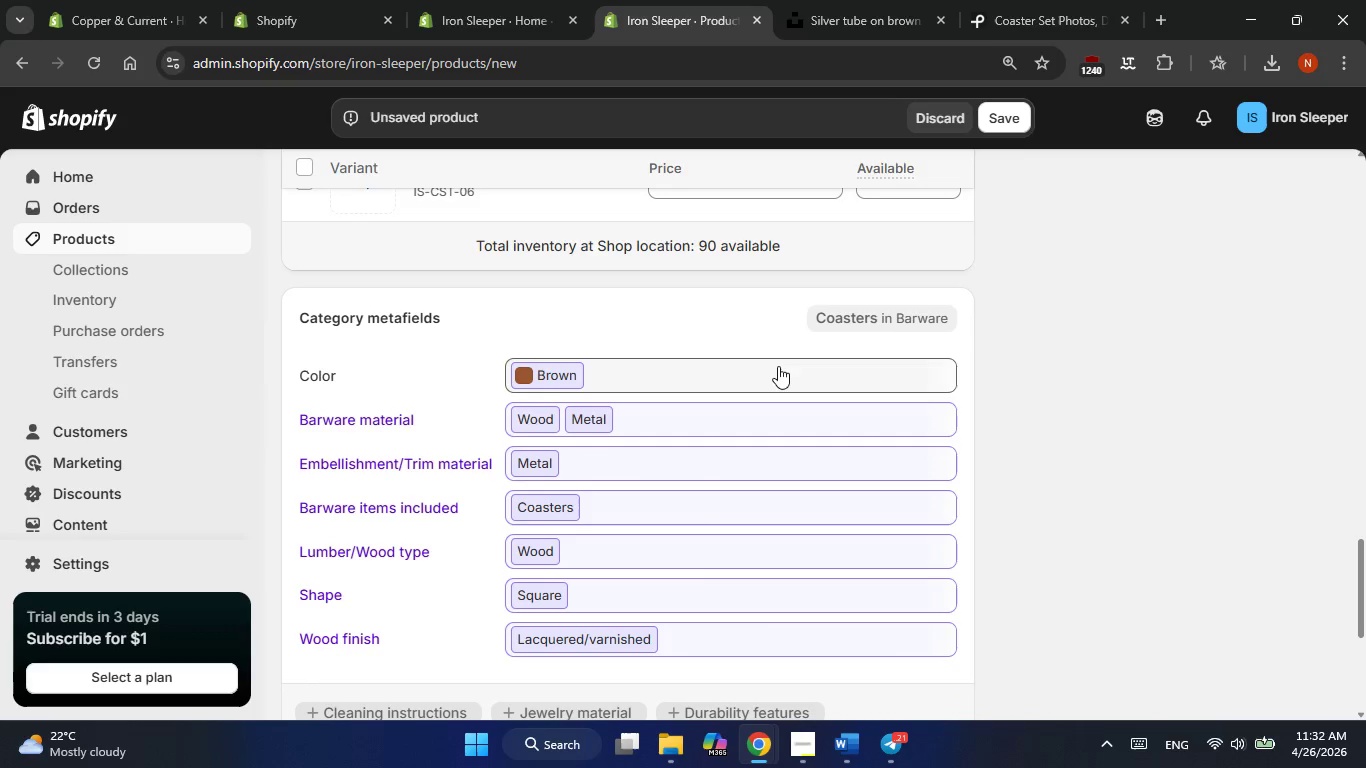 
scroll: coordinate [778, 366], scroll_direction: none, amount: 0.0
 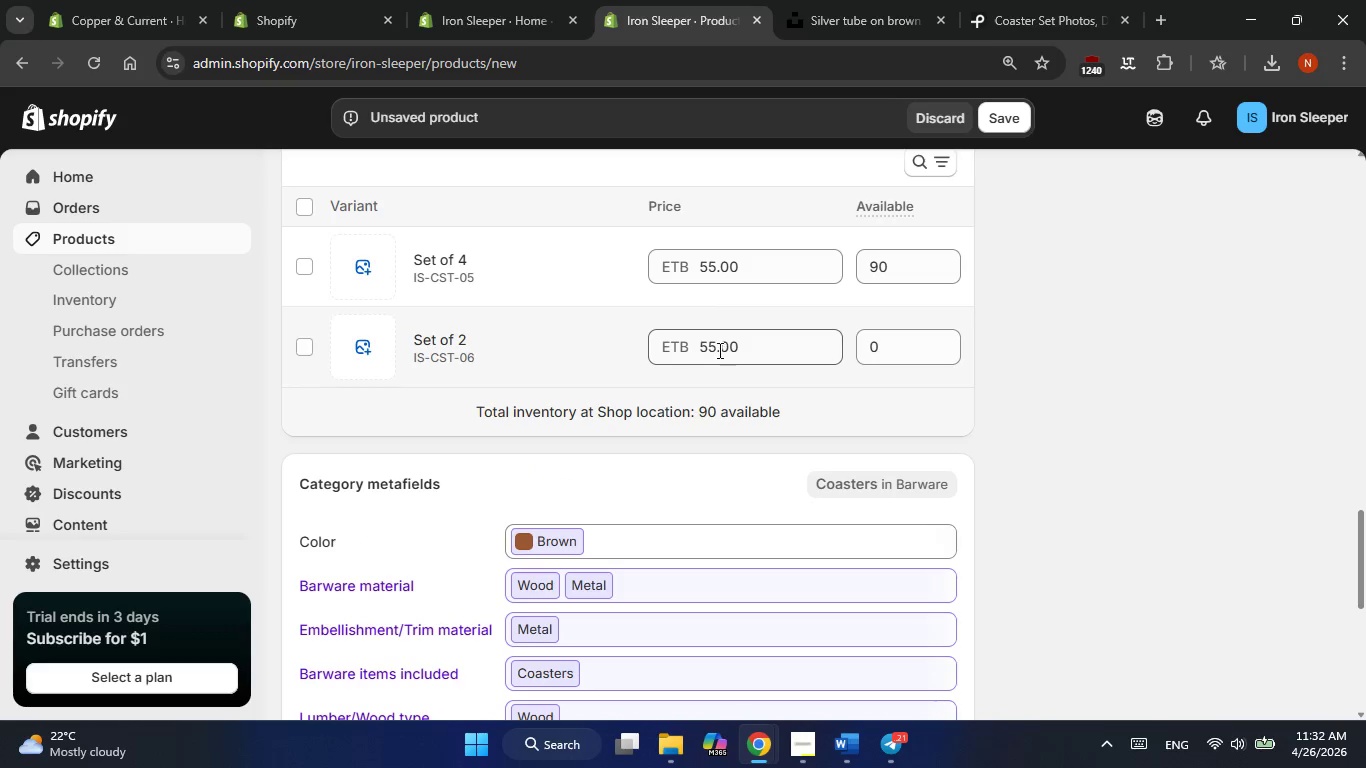 
left_click([713, 347])
 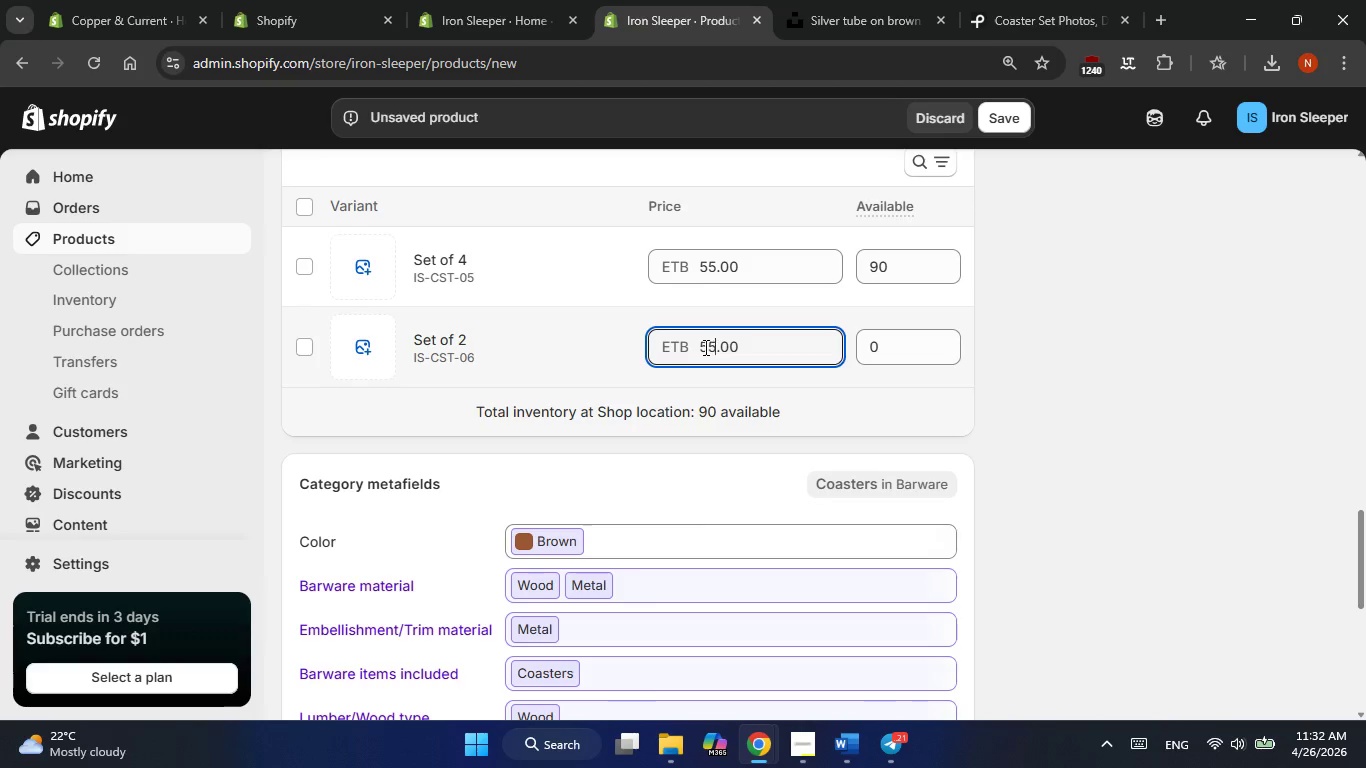 
left_click([704, 347])
 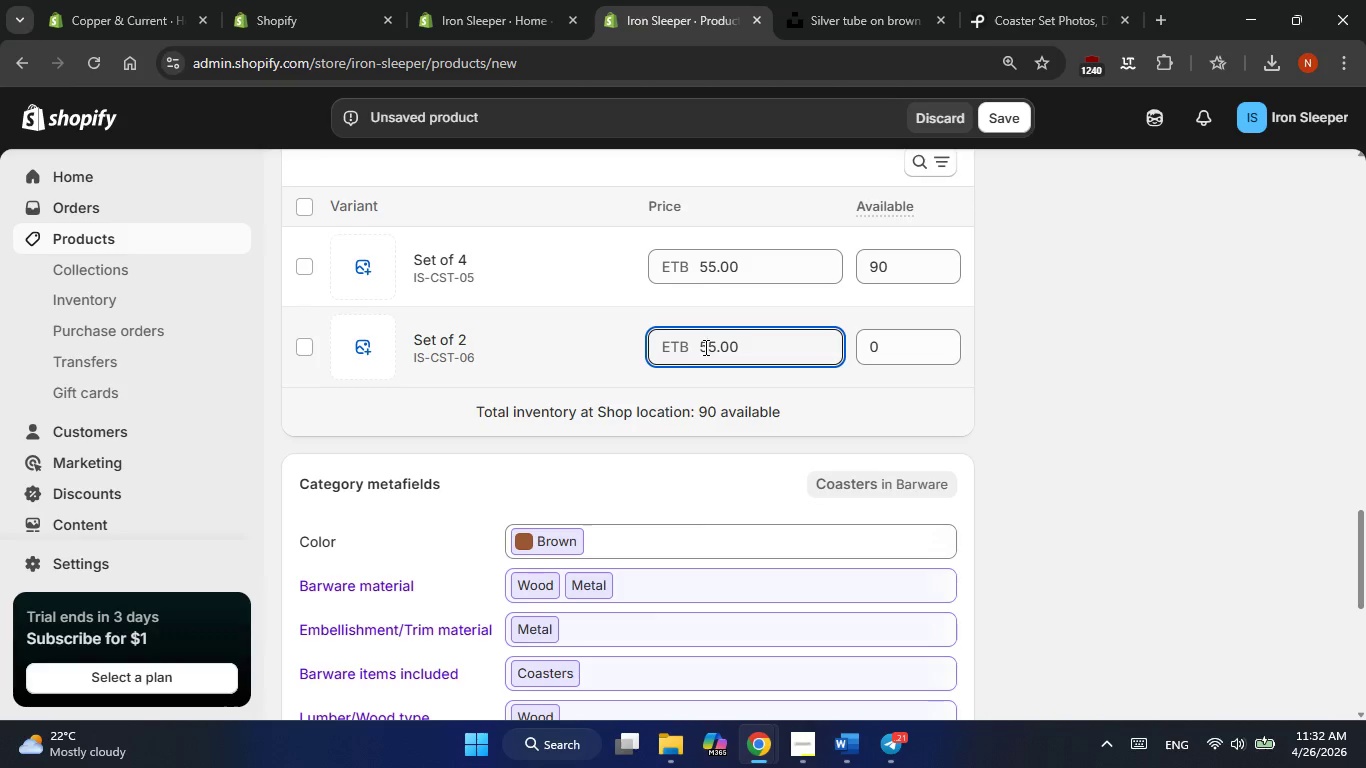 
key(Backspace)
 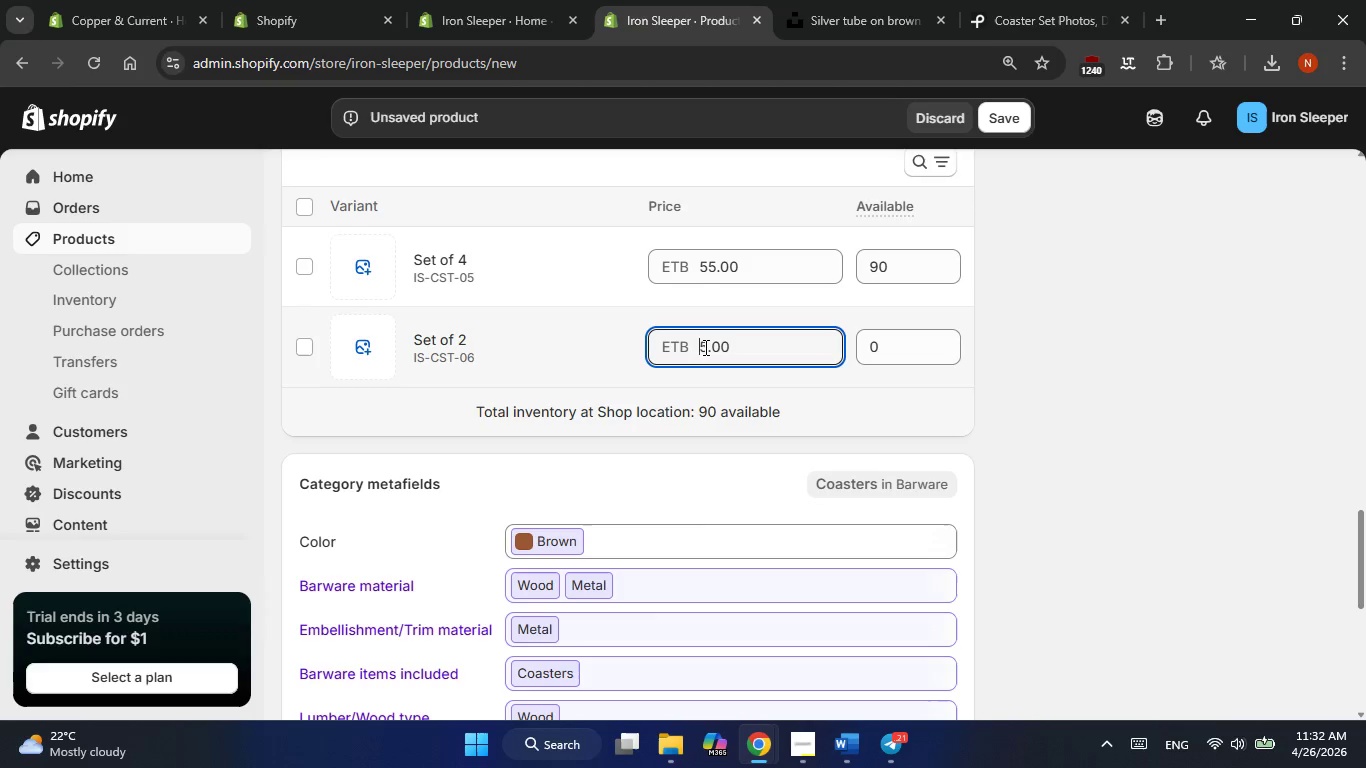 
key(Numpad6)
 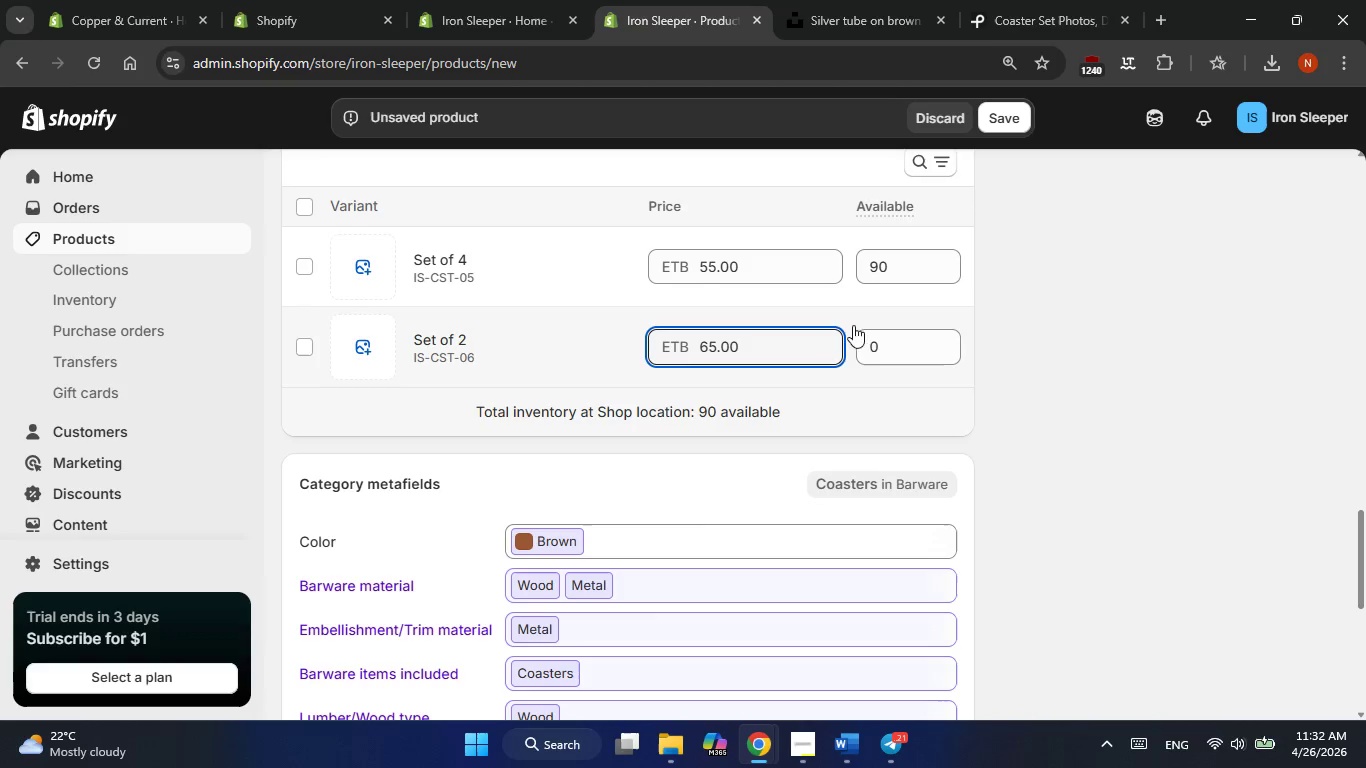 
left_click([883, 330])
 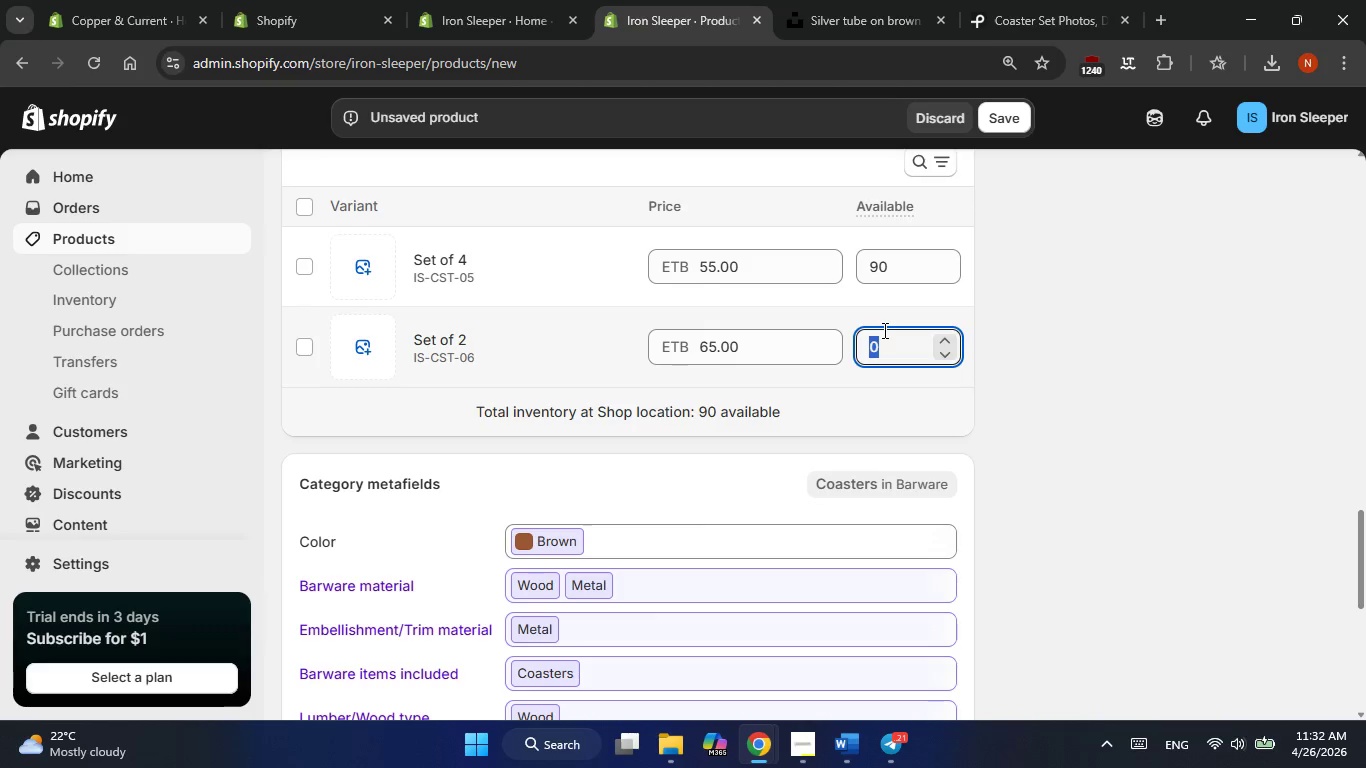 
key(Numpad8)
 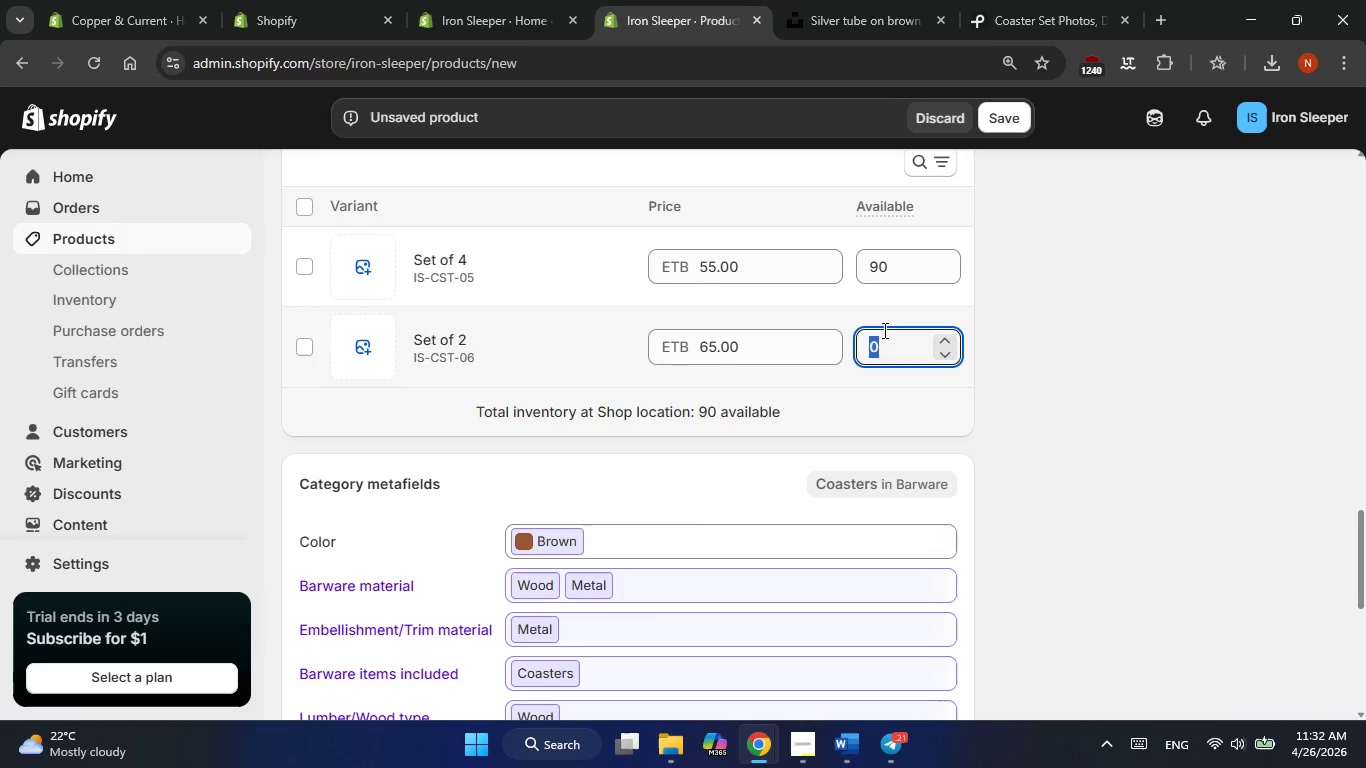 
key(Numpad0)
 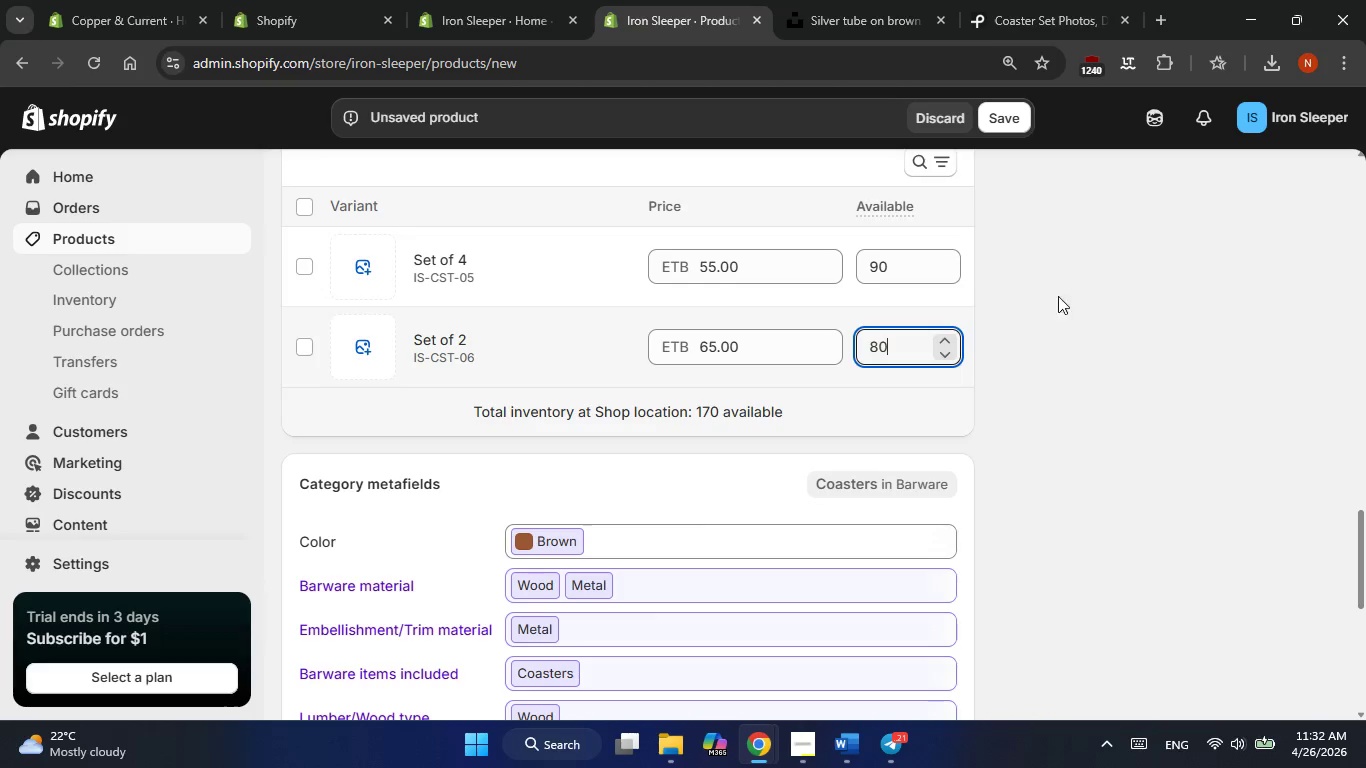 
left_click([1076, 293])
 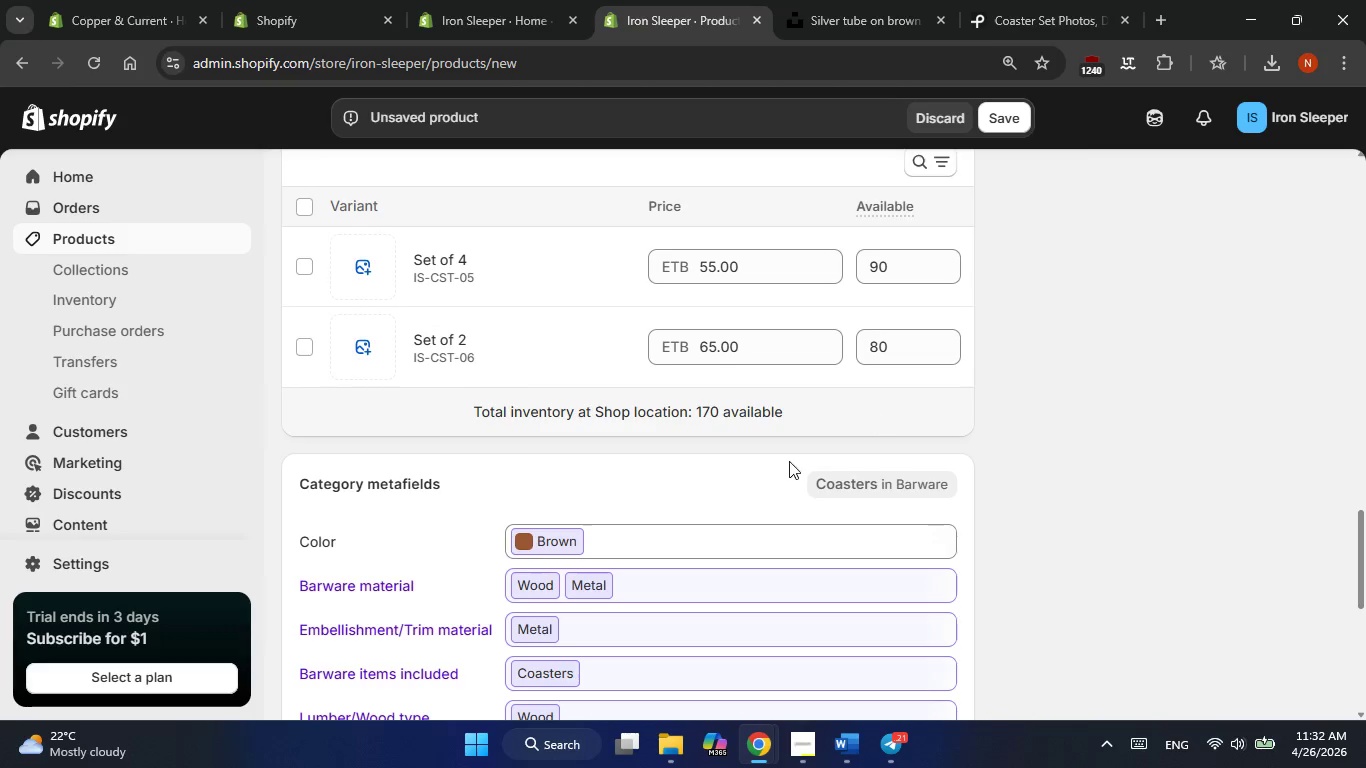 
scroll: coordinate [941, 439], scroll_direction: down, amount: 4.0
 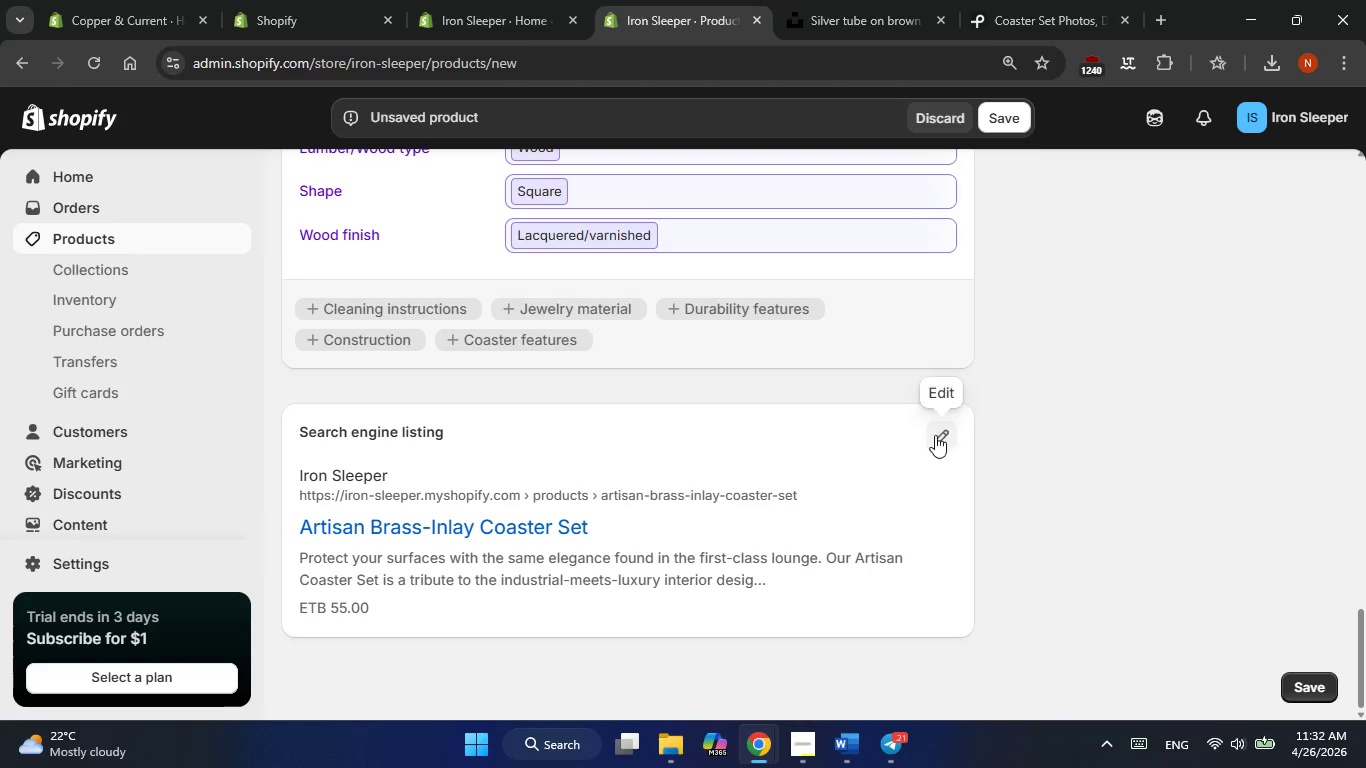 
left_click([935, 436])
 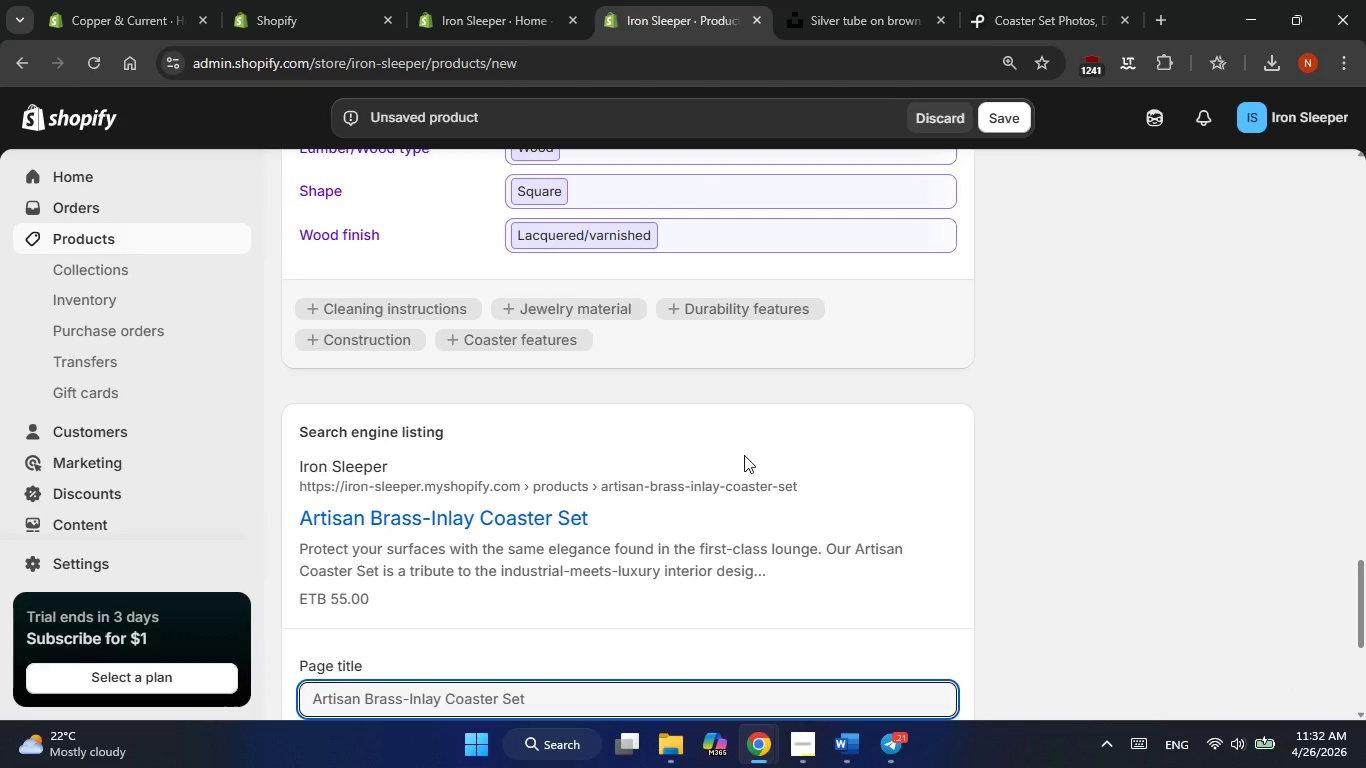 
scroll: coordinate [725, 472], scroll_direction: down, amount: 3.0
 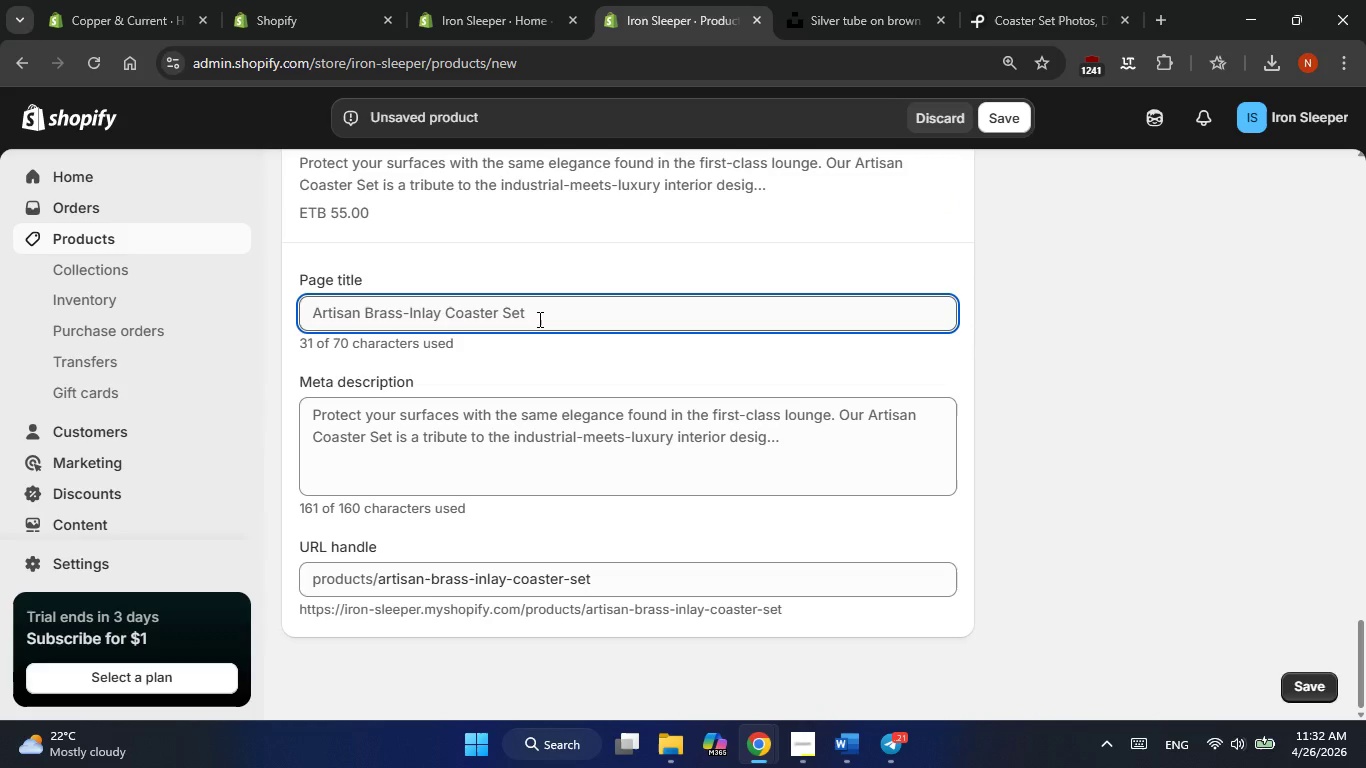 
double_click([538, 319])
 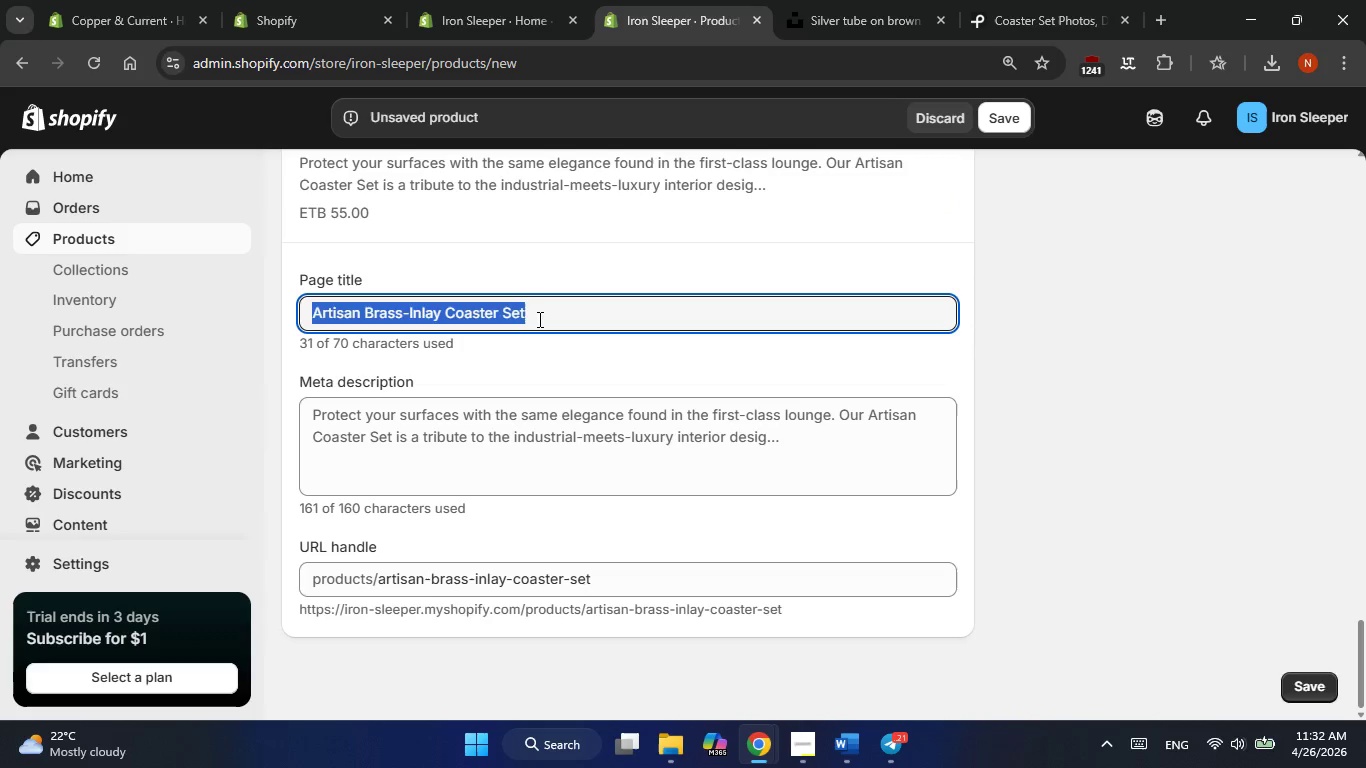 
triple_click([538, 319])
 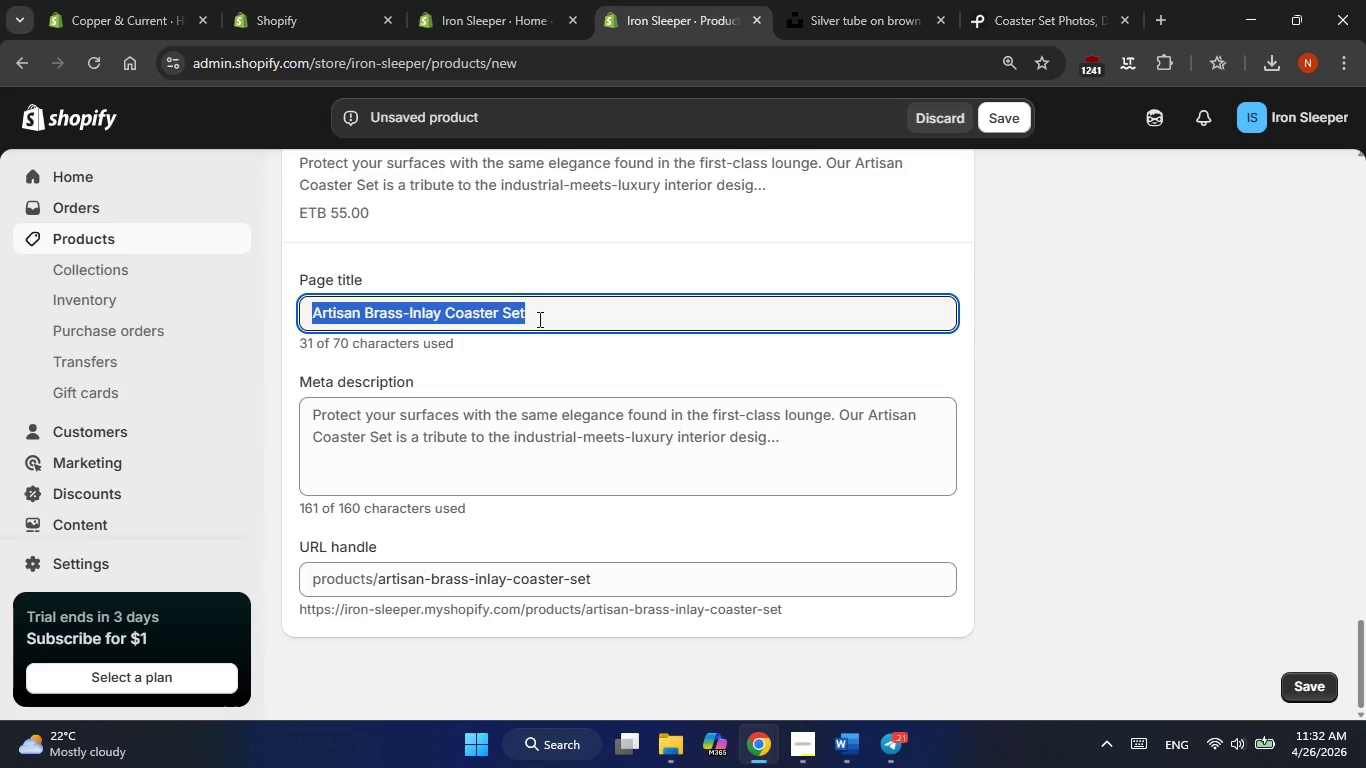 
type(Brass-Inlay Acacia Coaster Se )
key(Backspace)
type(t | The i)
key(Backspace)
type(Iron Sleeper Boutique)
 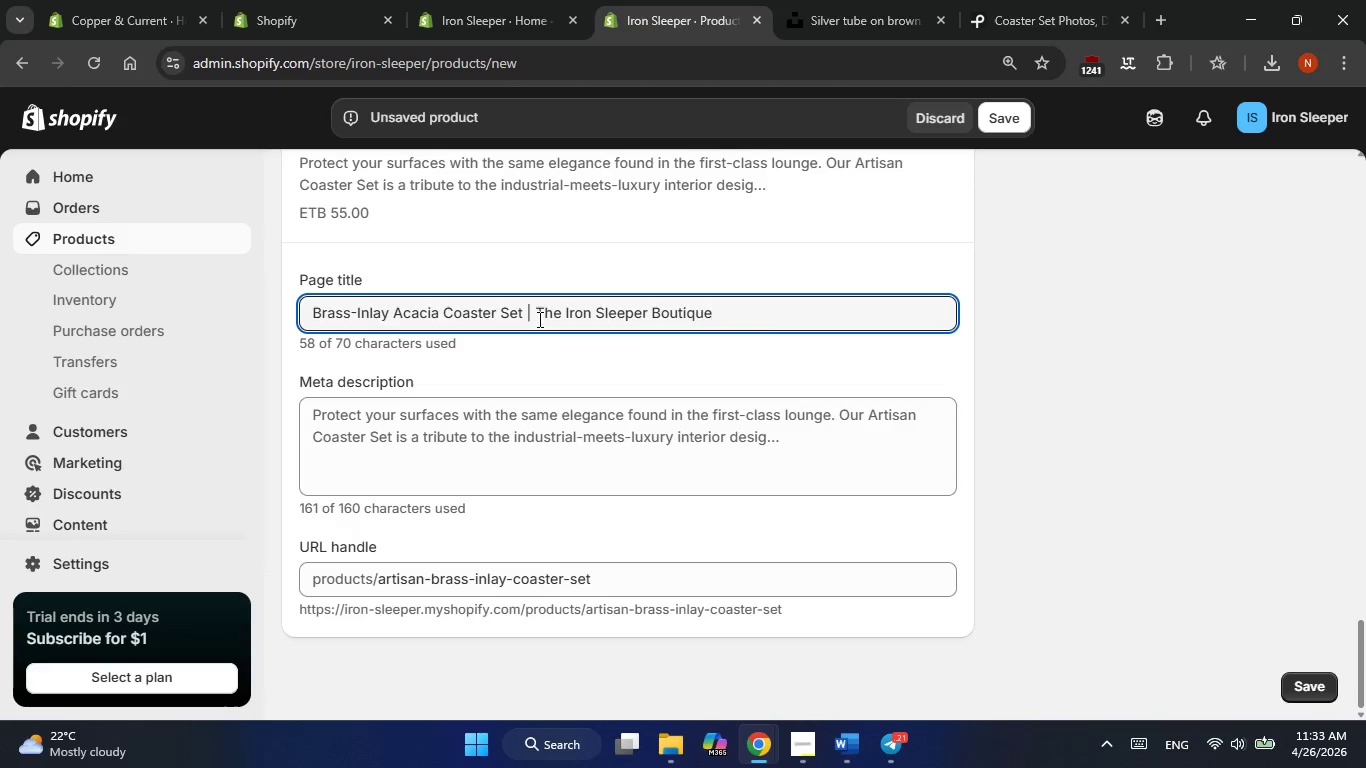 
left_click([989, 352])
 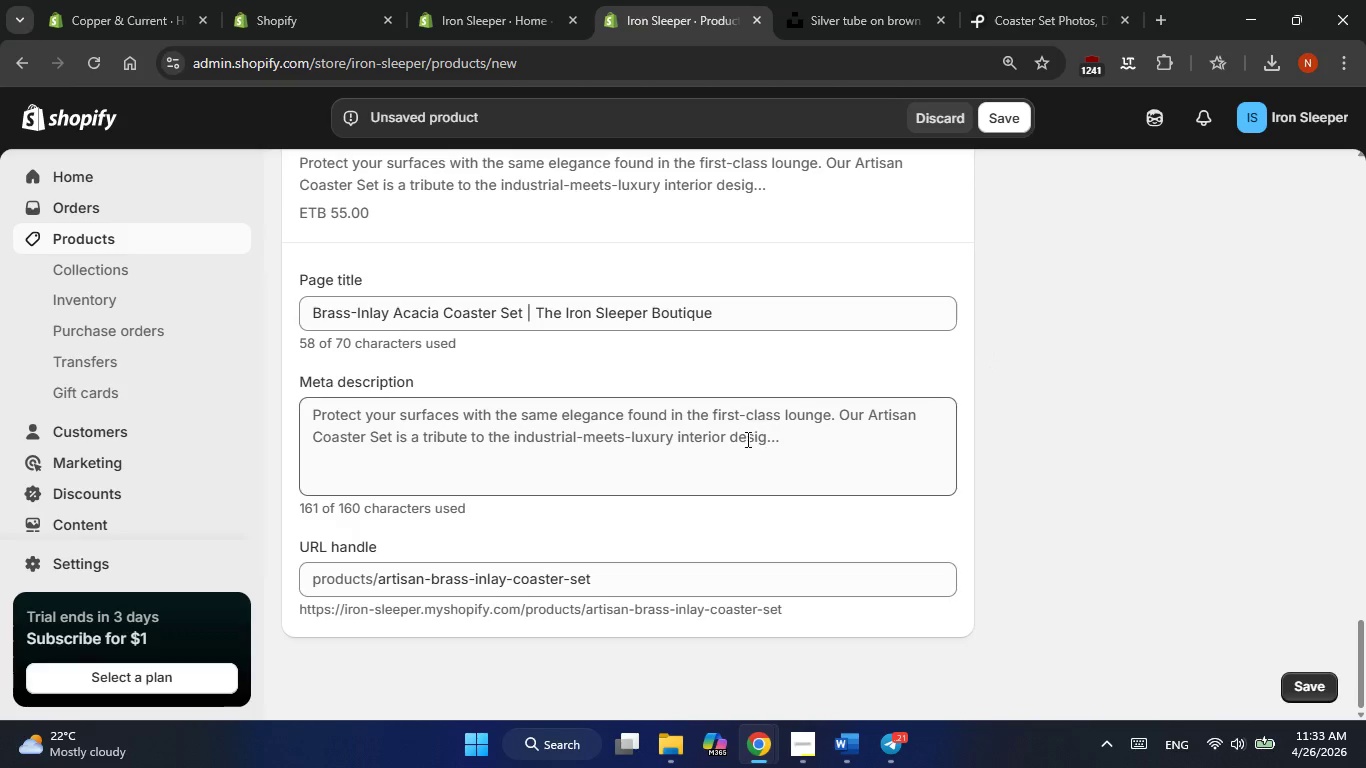 
double_click([746, 439])
 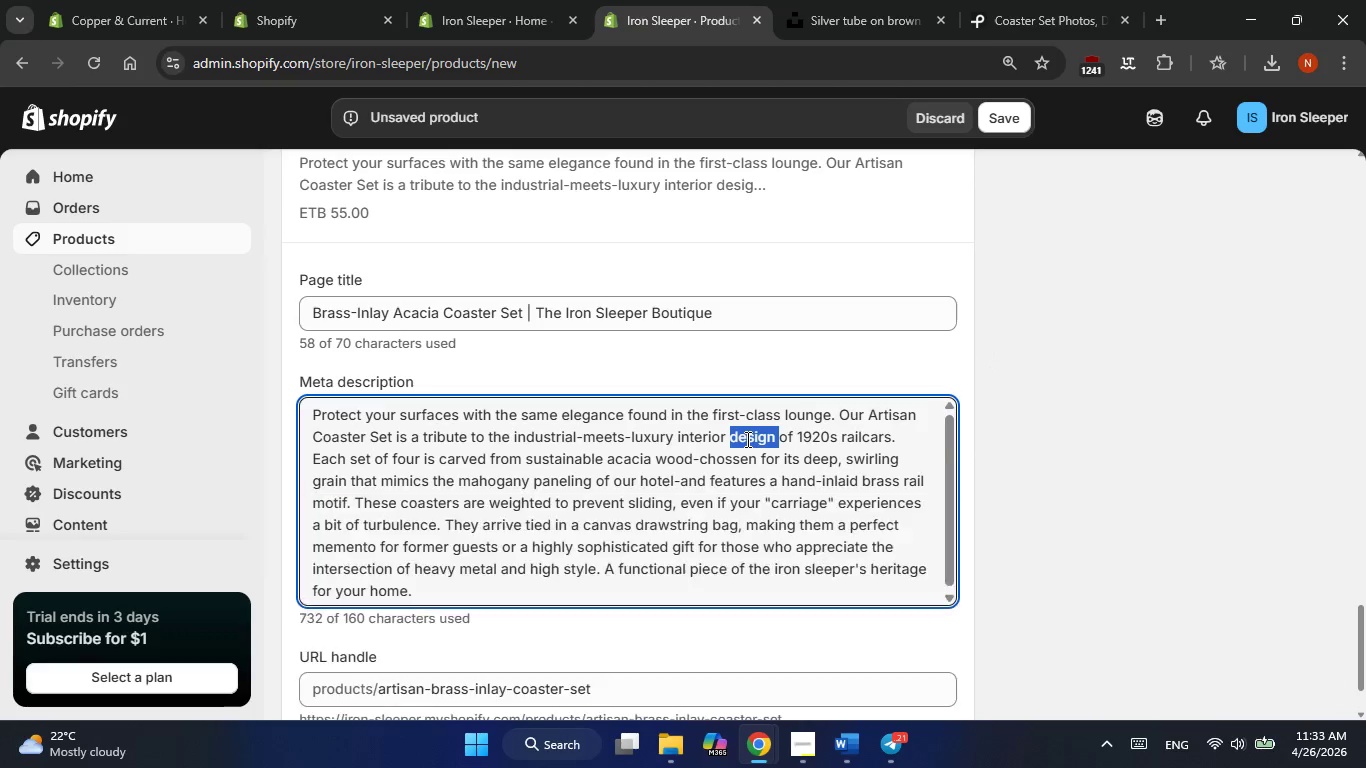 
triple_click([746, 439])
 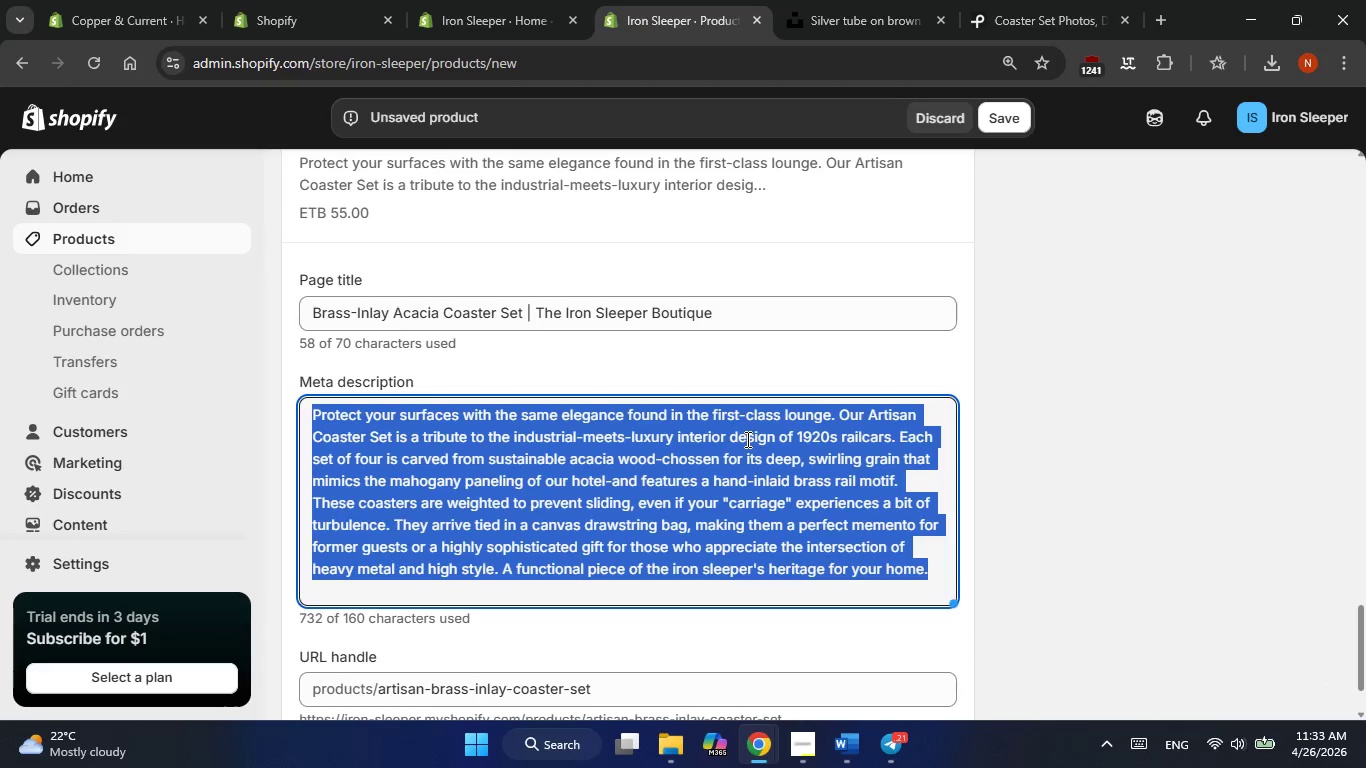 
type(AS)
key(Backspace)
key(Backspace)
type(Set of 4 handcrafted acacia n)
key(Backspace)
type(and brass coasters. Inspired by the mahogany interio)
 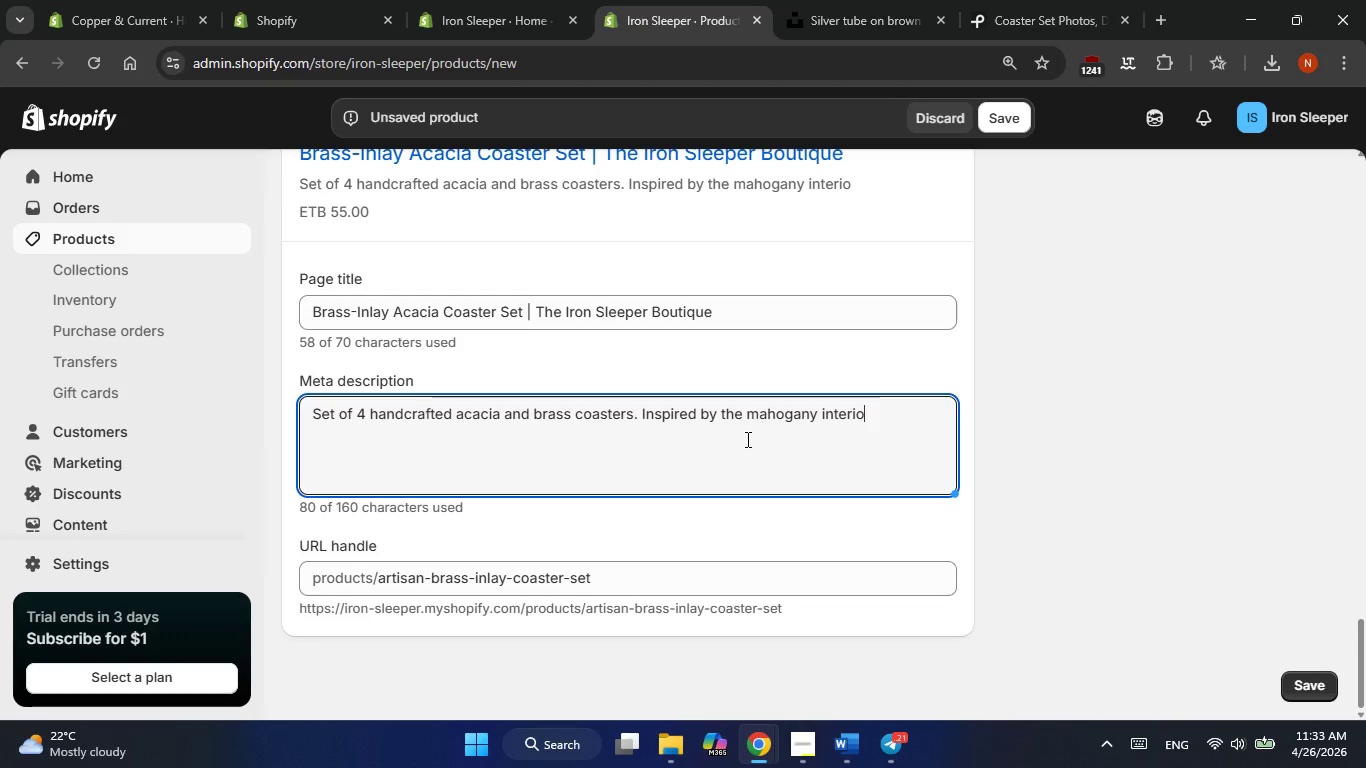 
wait(6.27)
 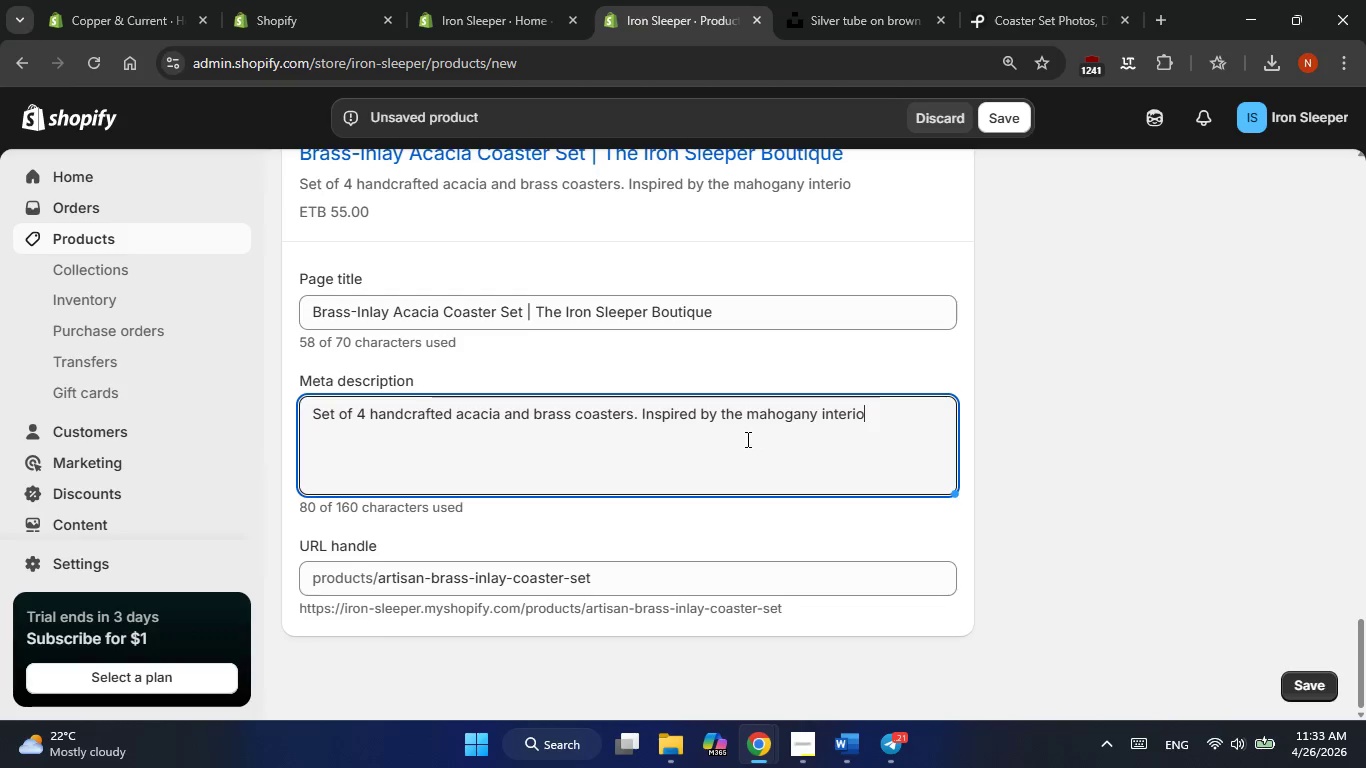 
type(rs of vintage 1920s railcars. Elegant luxury for your home )
key(Backspace)
type(.)
 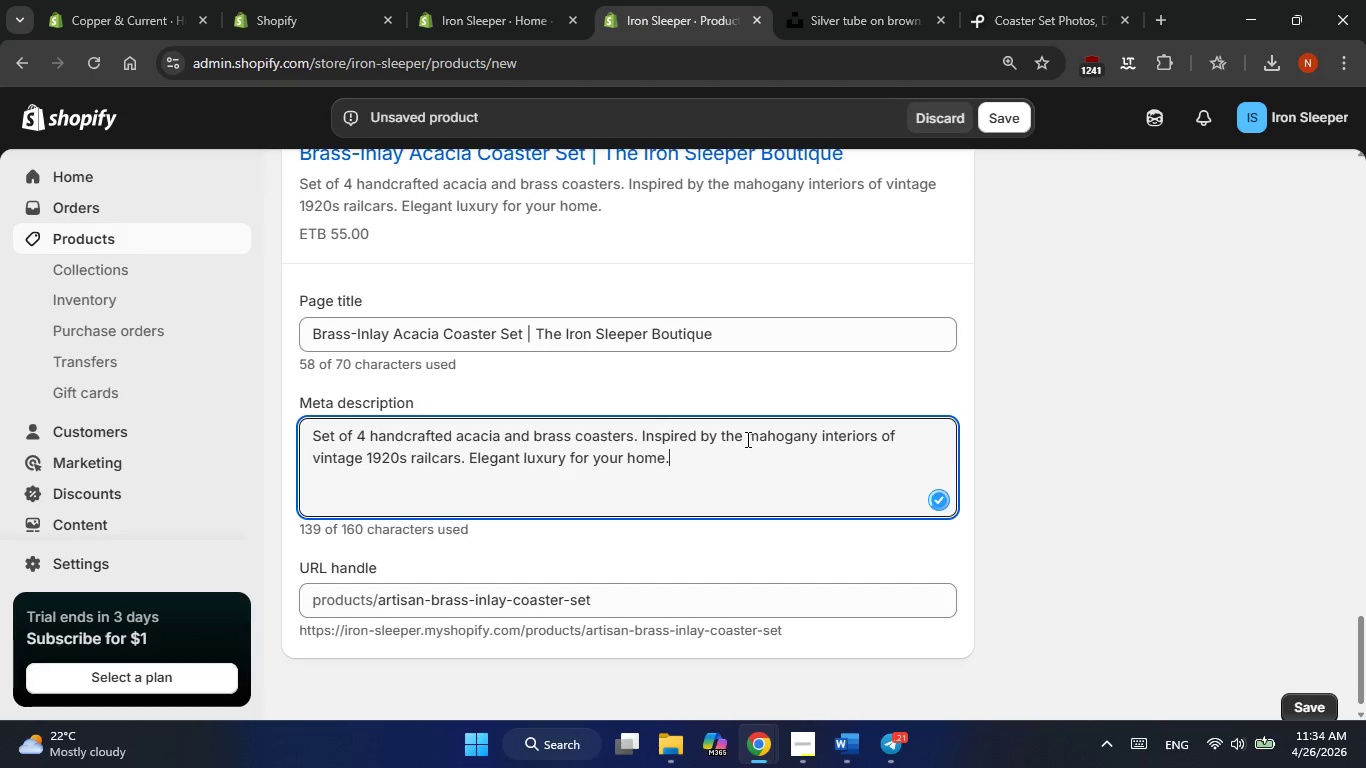 
wait(10.91)
 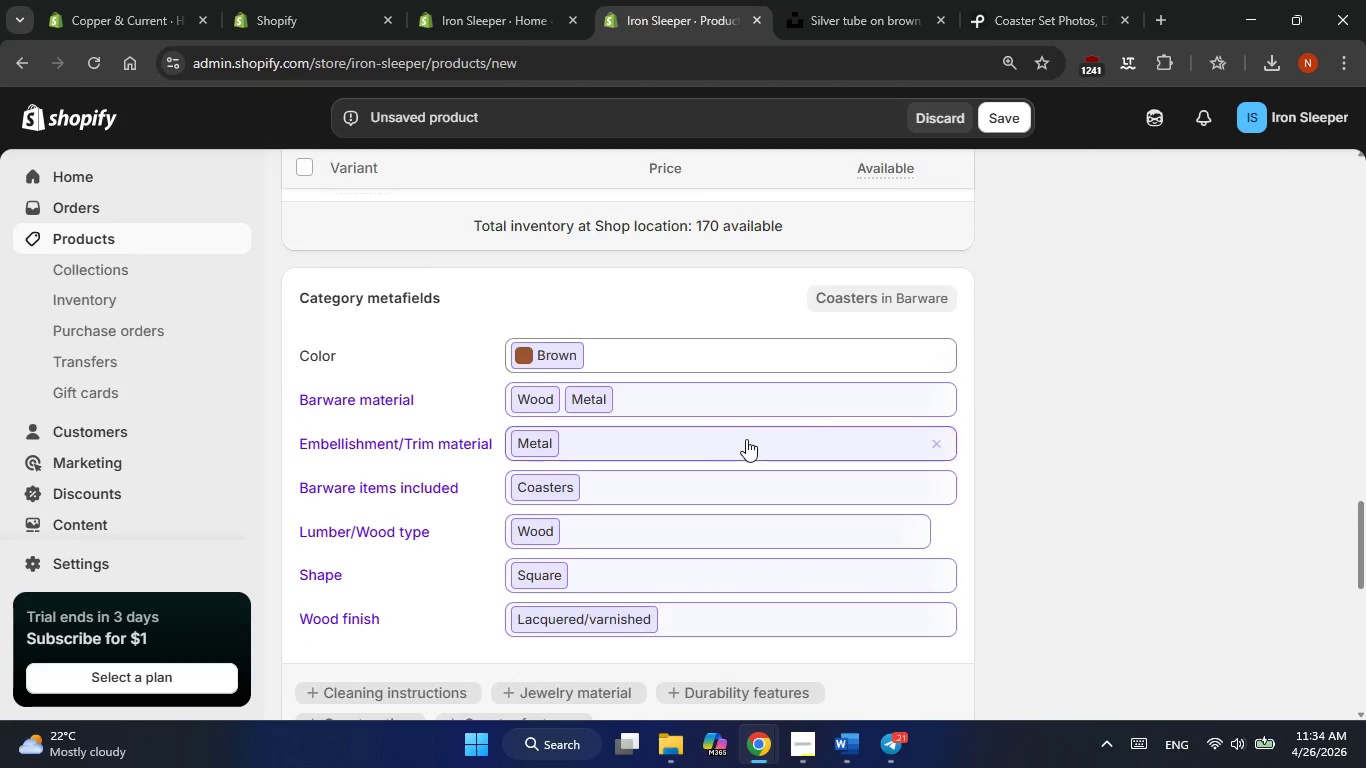 
double_click([801, 445])
 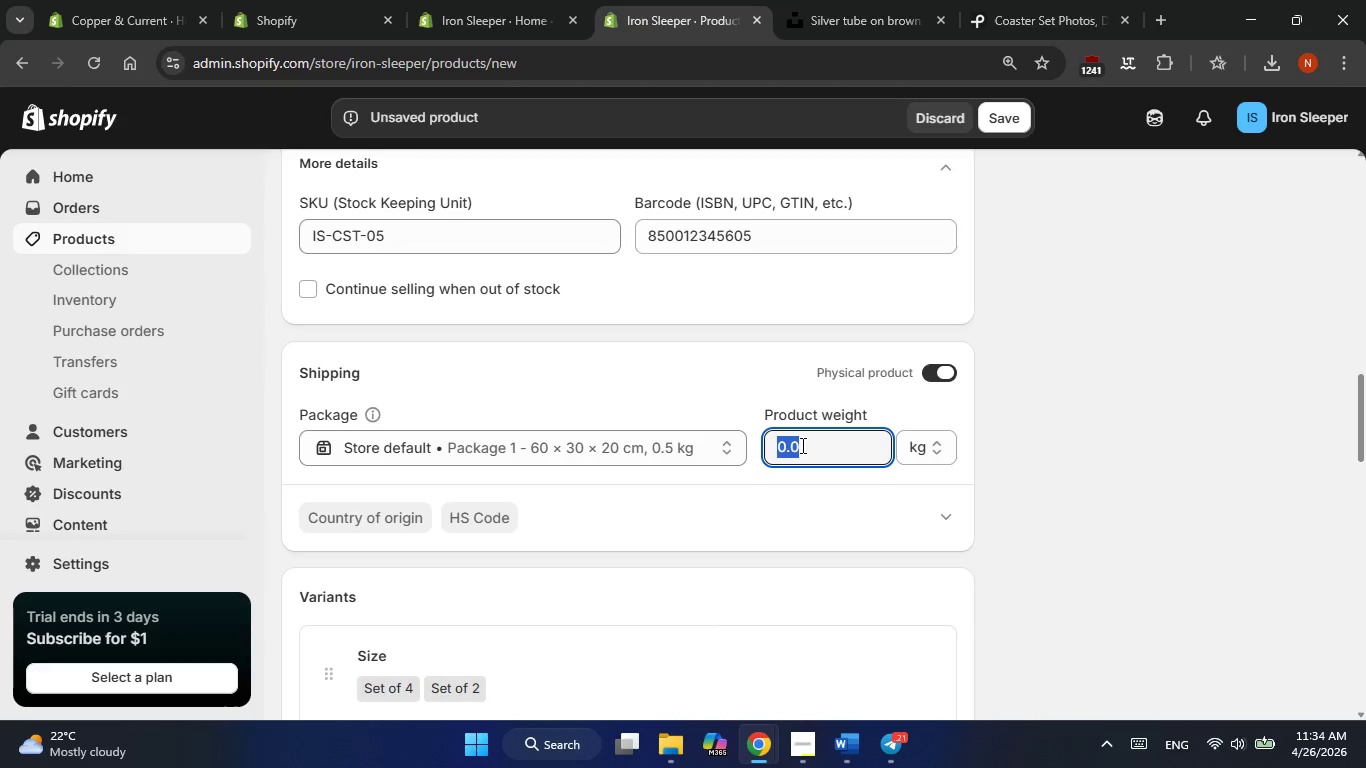 
key(Numpad0)
 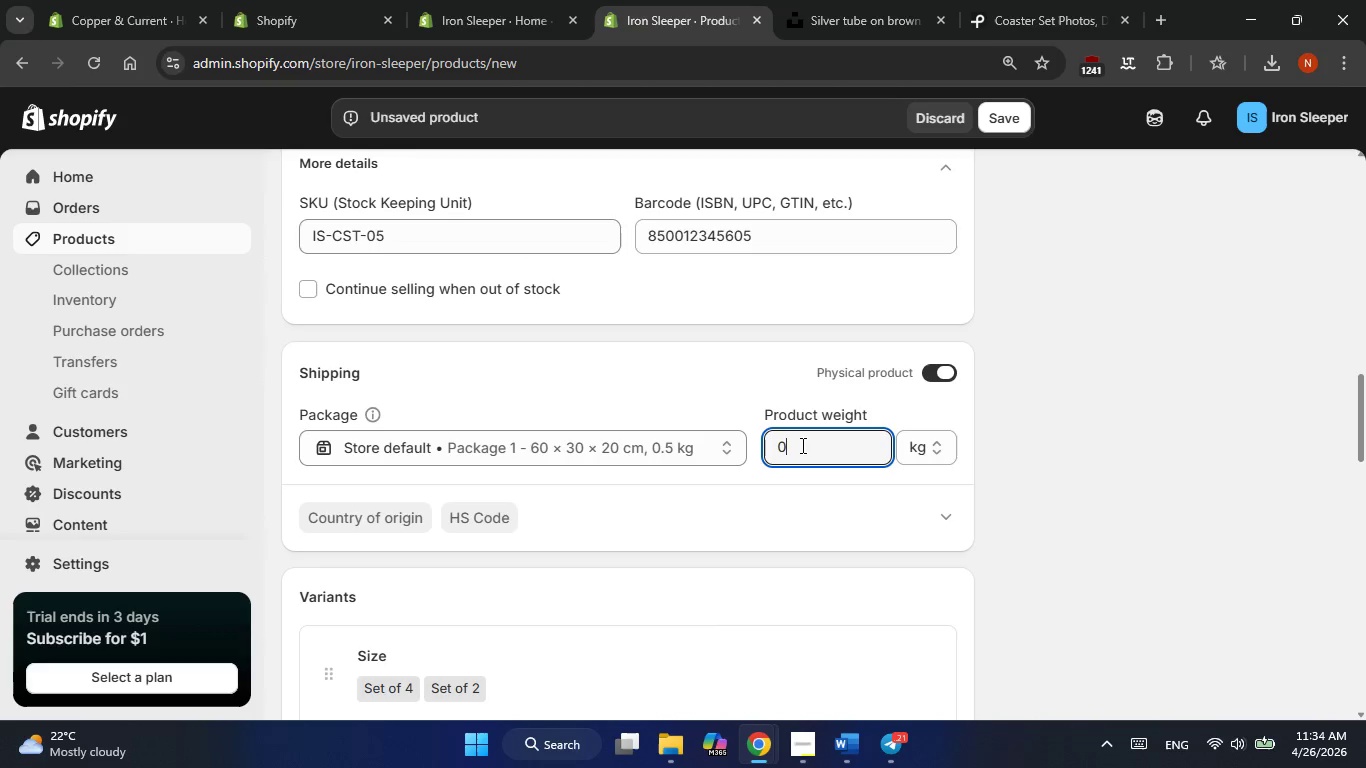 
key(NumpadDecimal)
 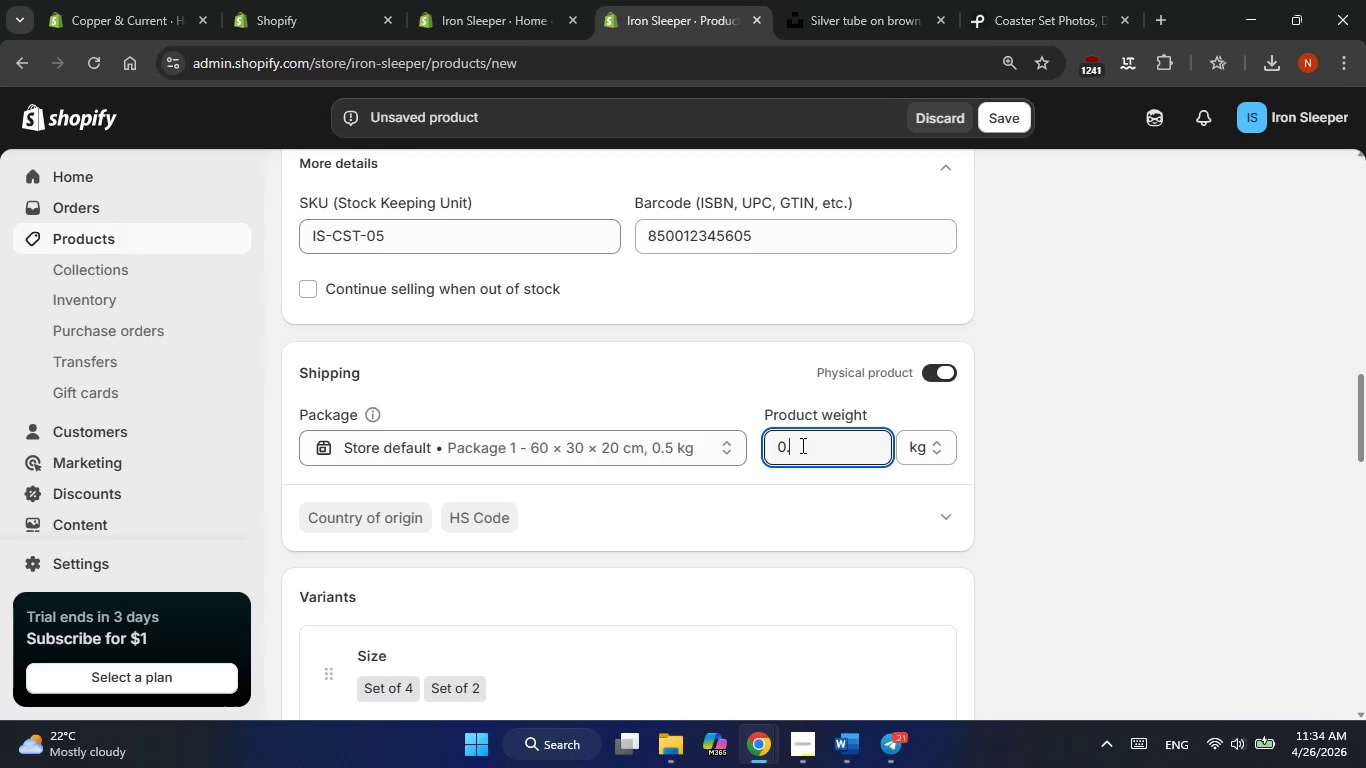 
key(Numpad6)
 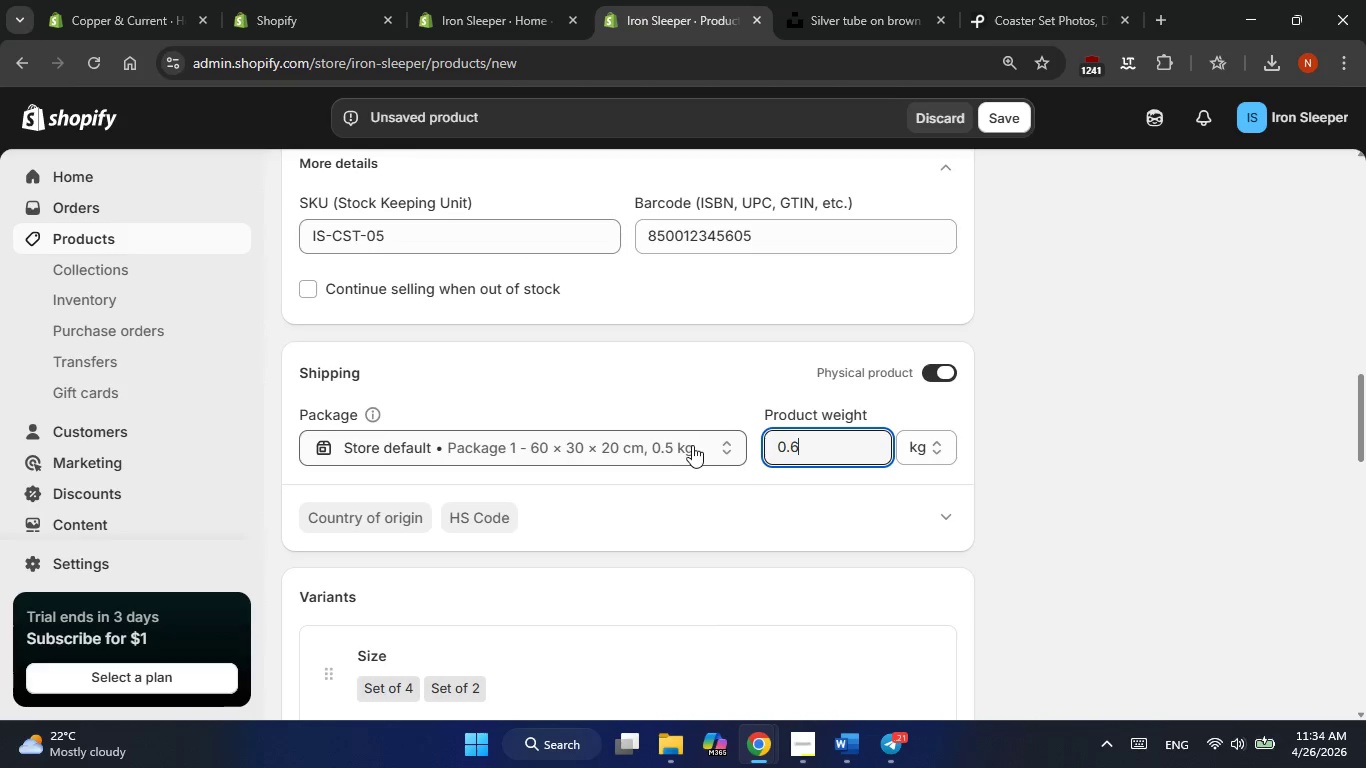 
left_click([690, 445])
 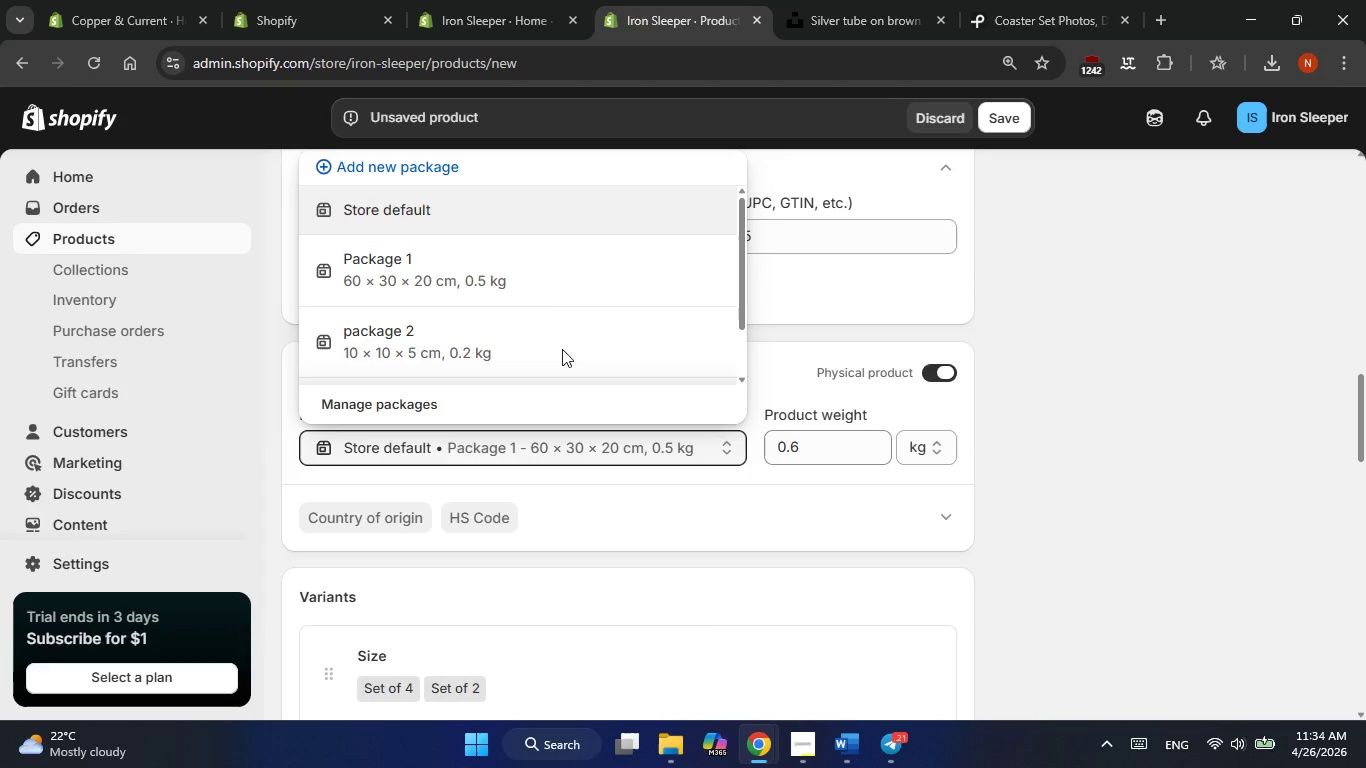 
left_click([508, 286])
 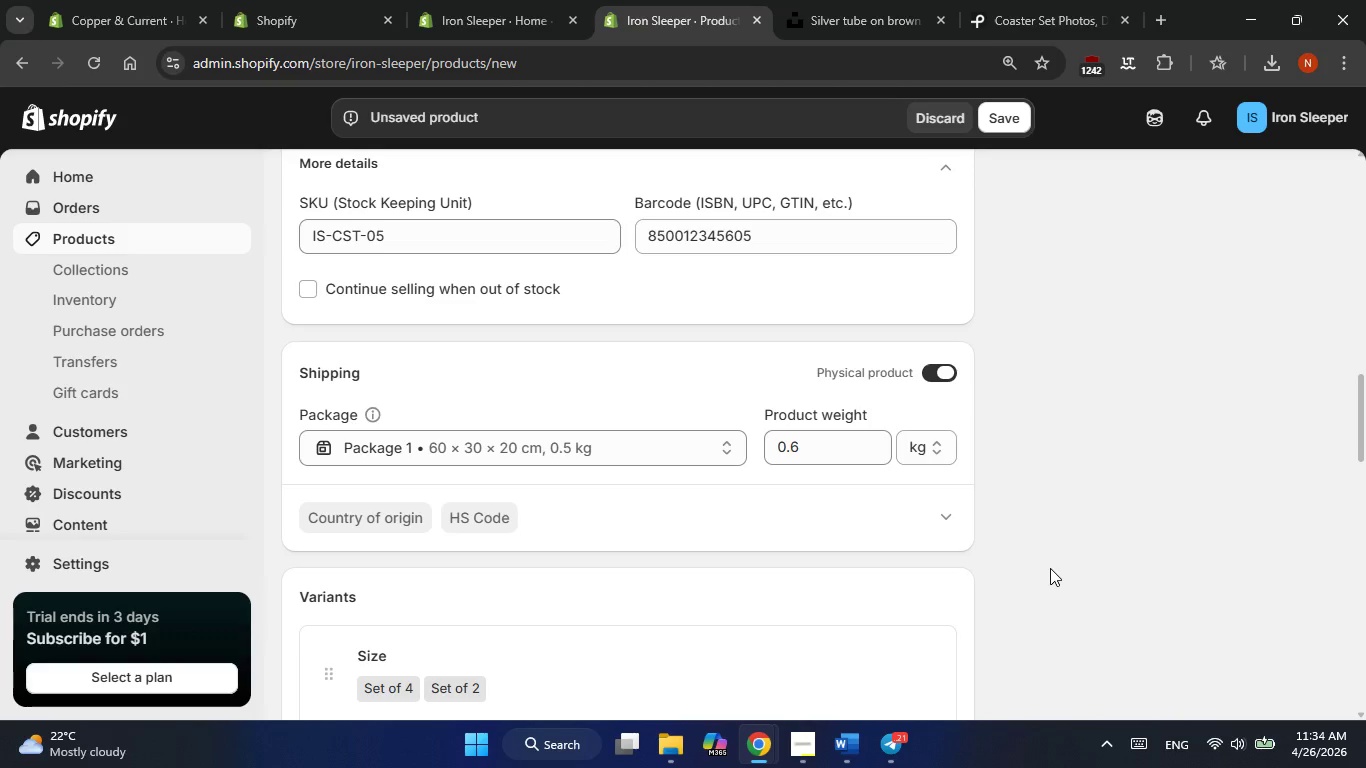 
left_click([1050, 568])
 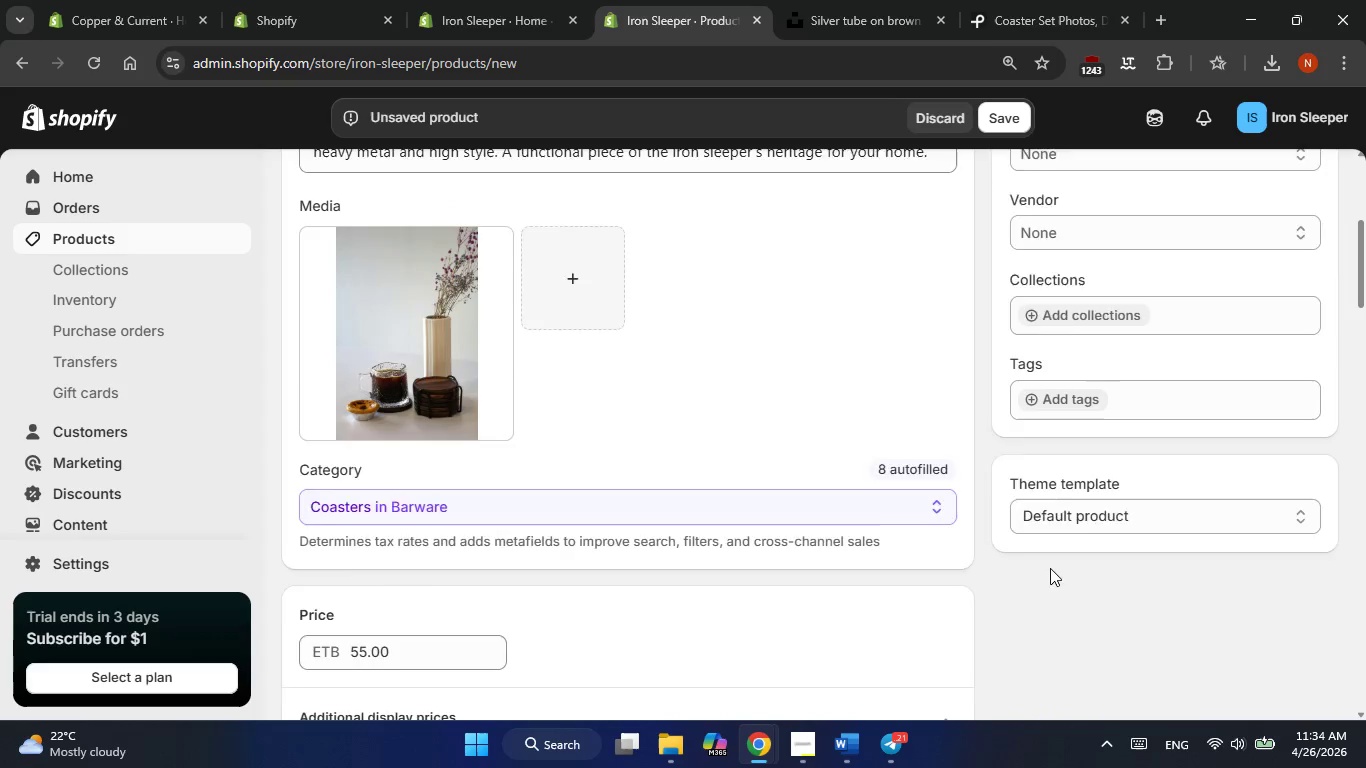 
left_click([1064, 497])
 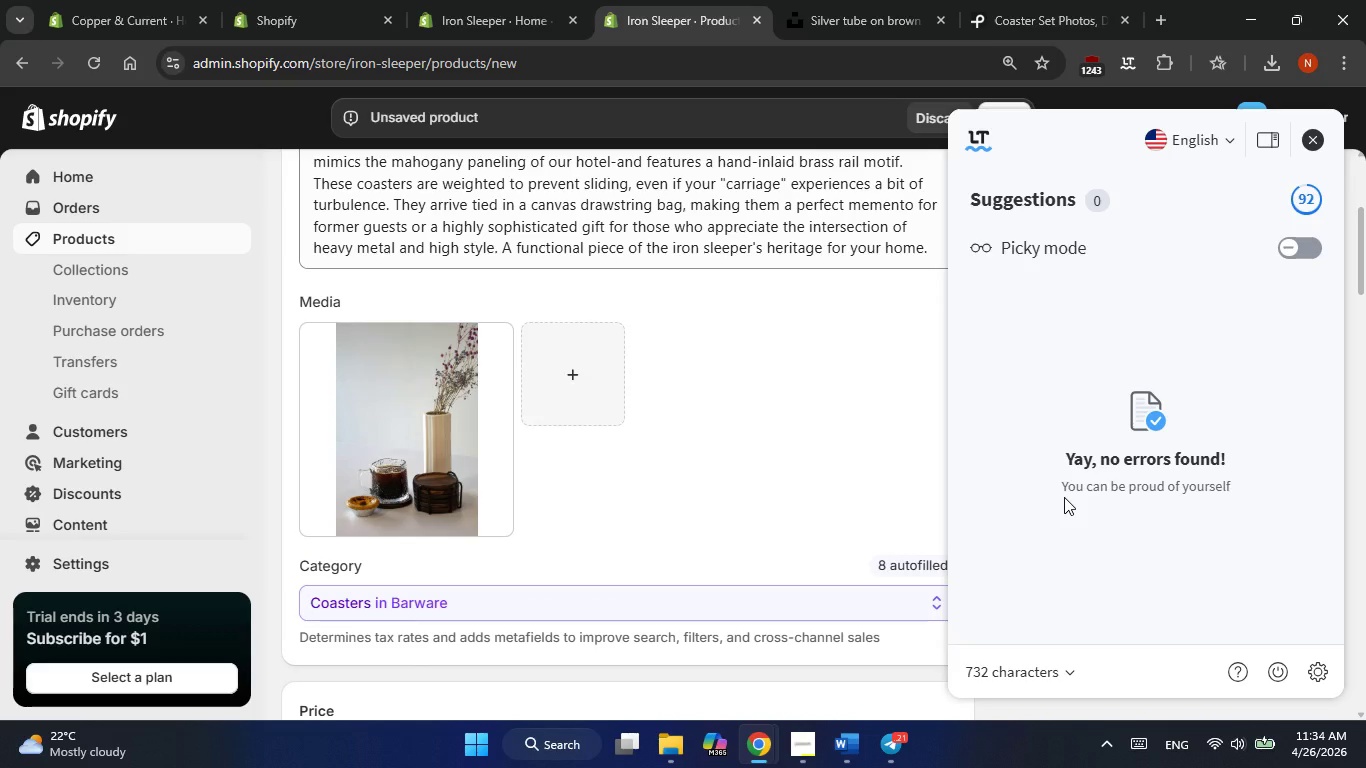 
type(home )
 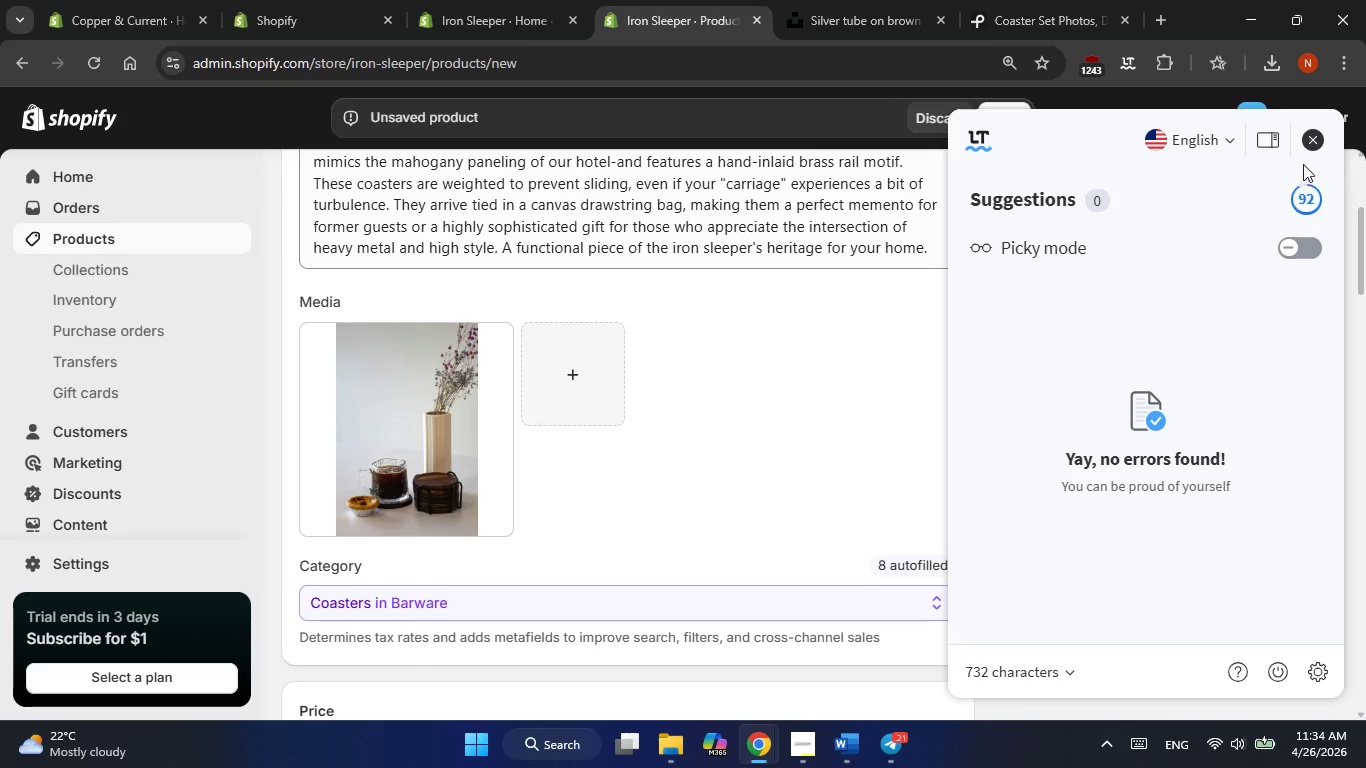 
left_click([1316, 150])
 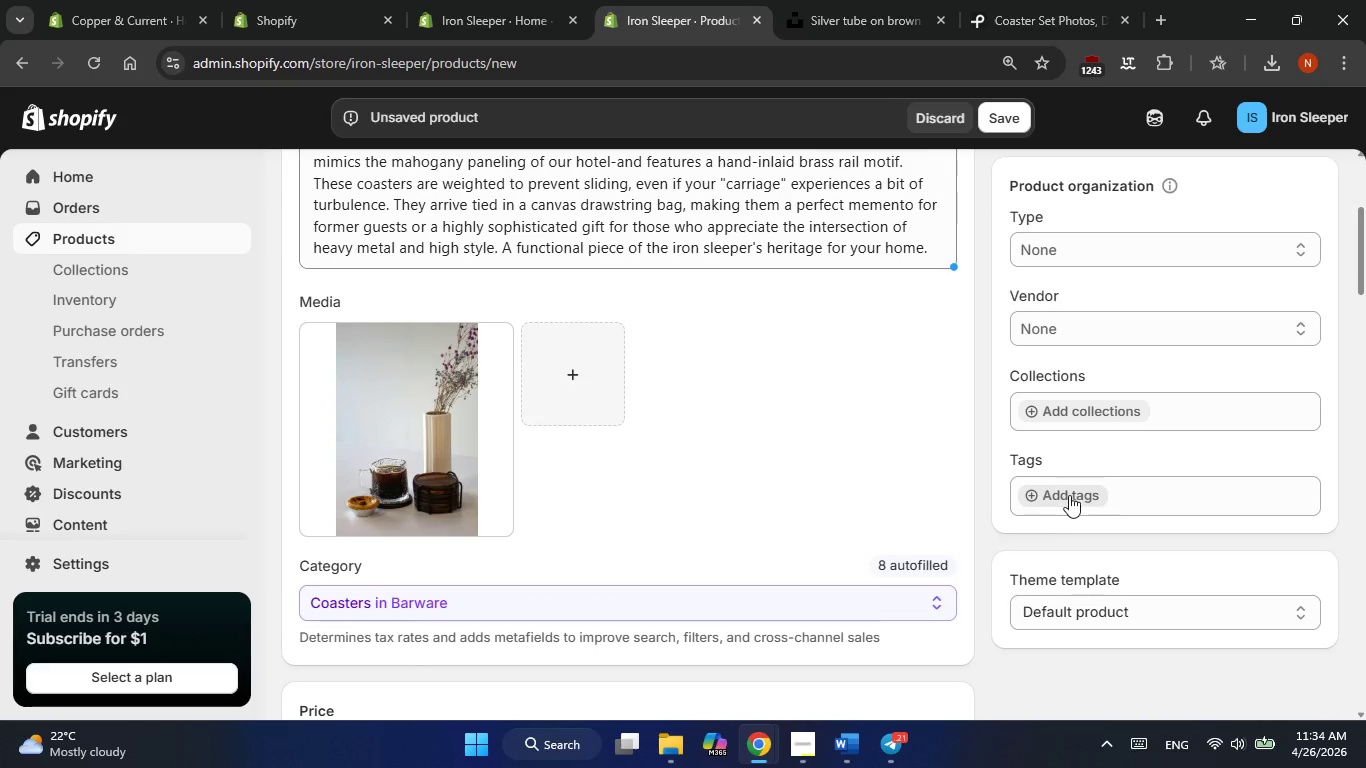 
left_click([1069, 494])
 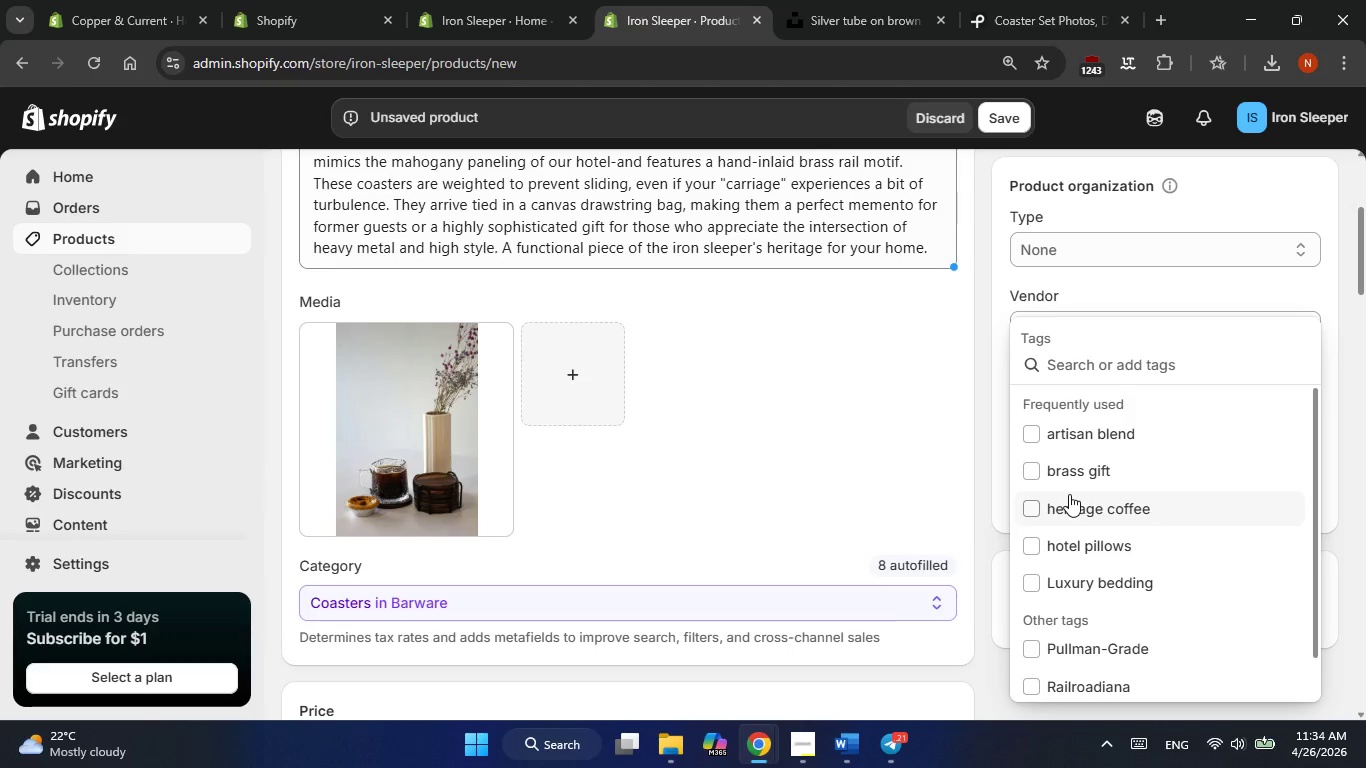 
type(home ecor)
 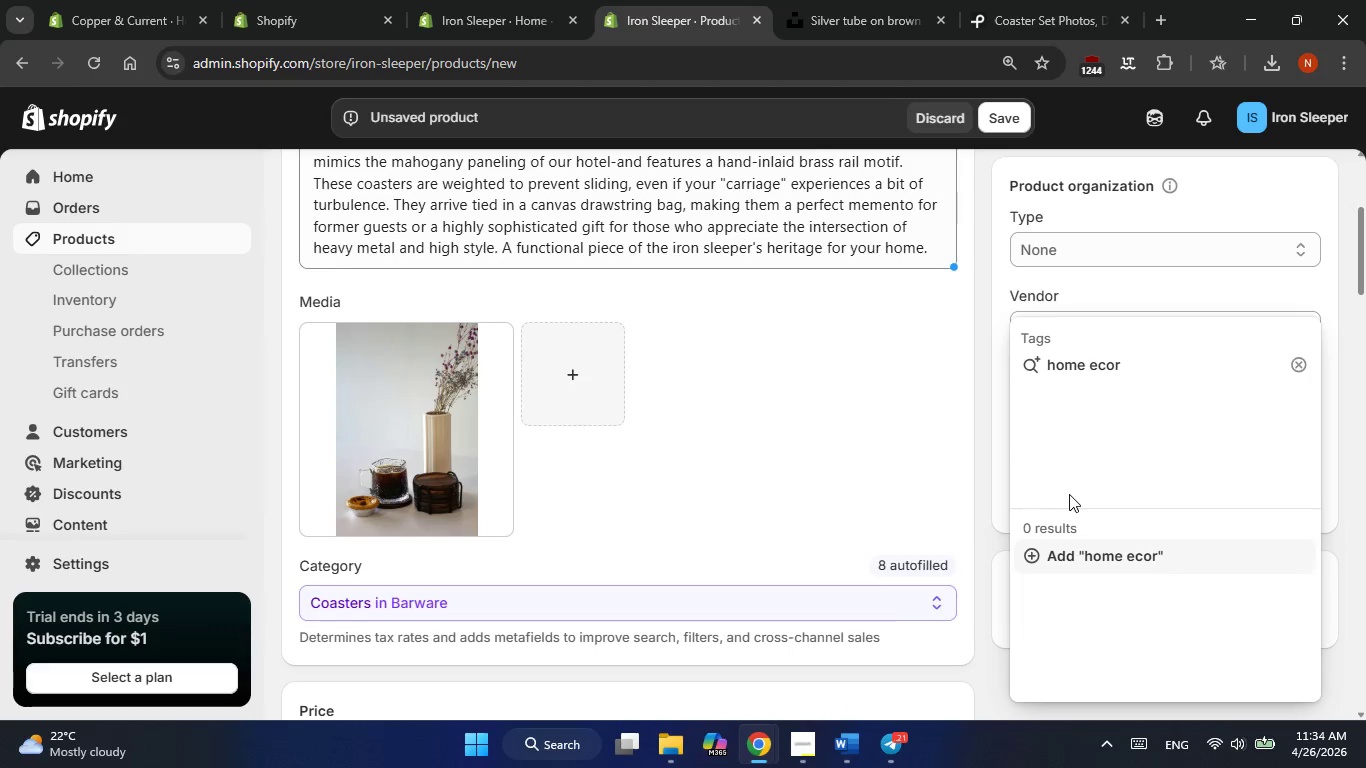 
key(ArrowLeft)
 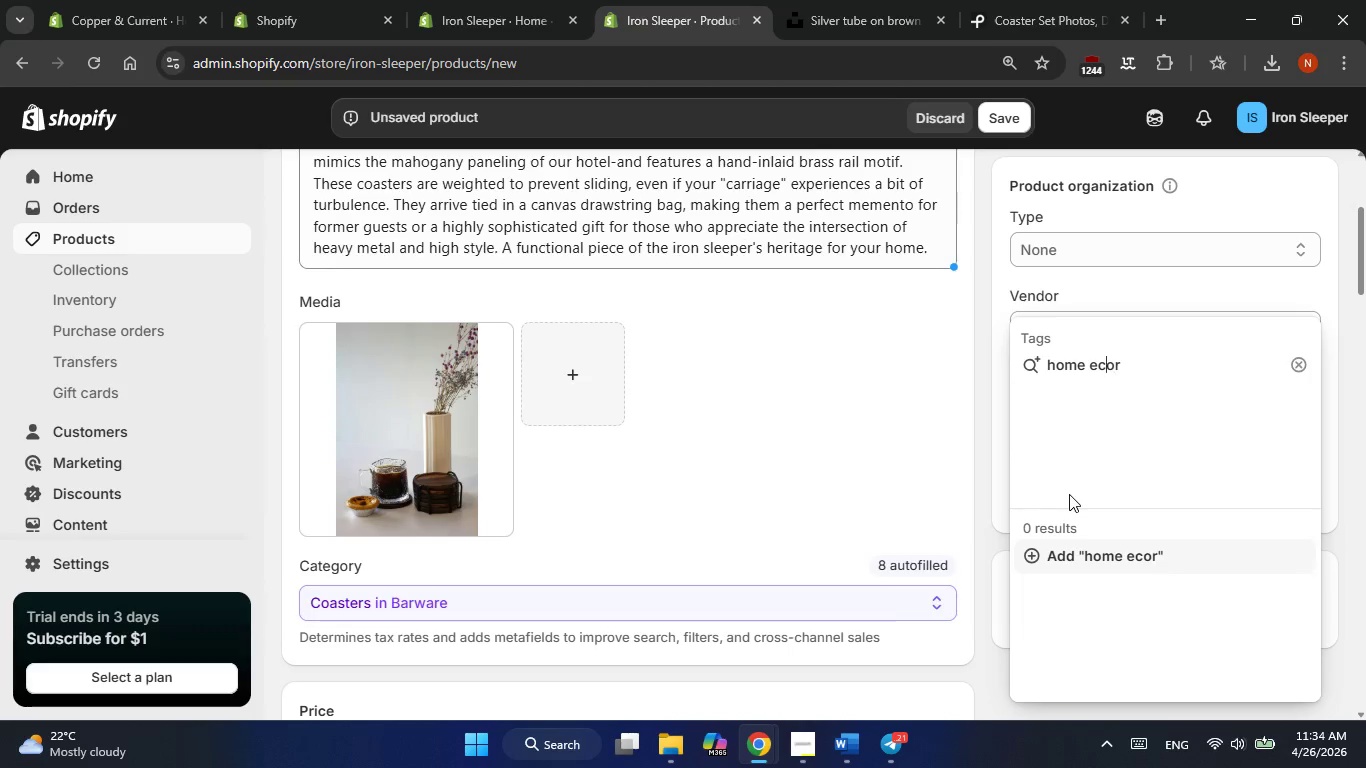 
key(ArrowLeft)
 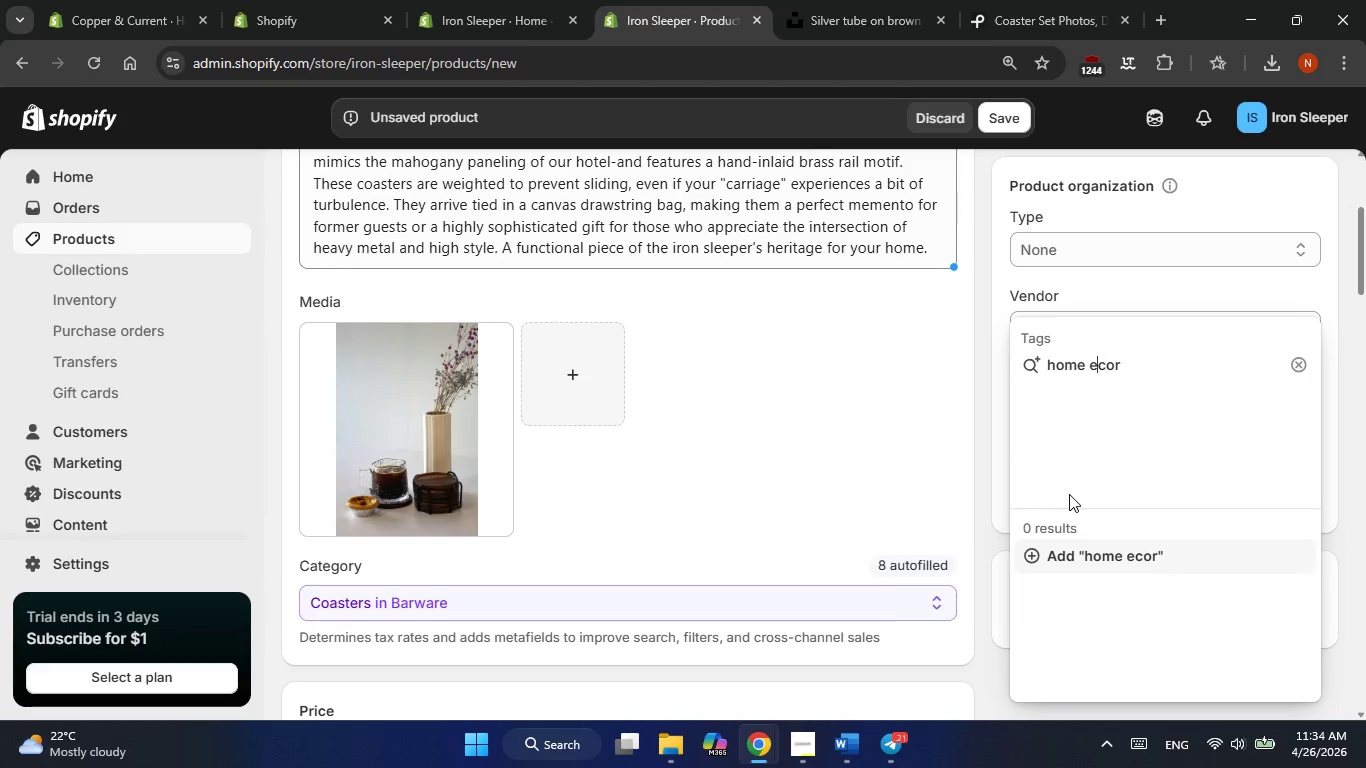 
key(ArrowLeft)
 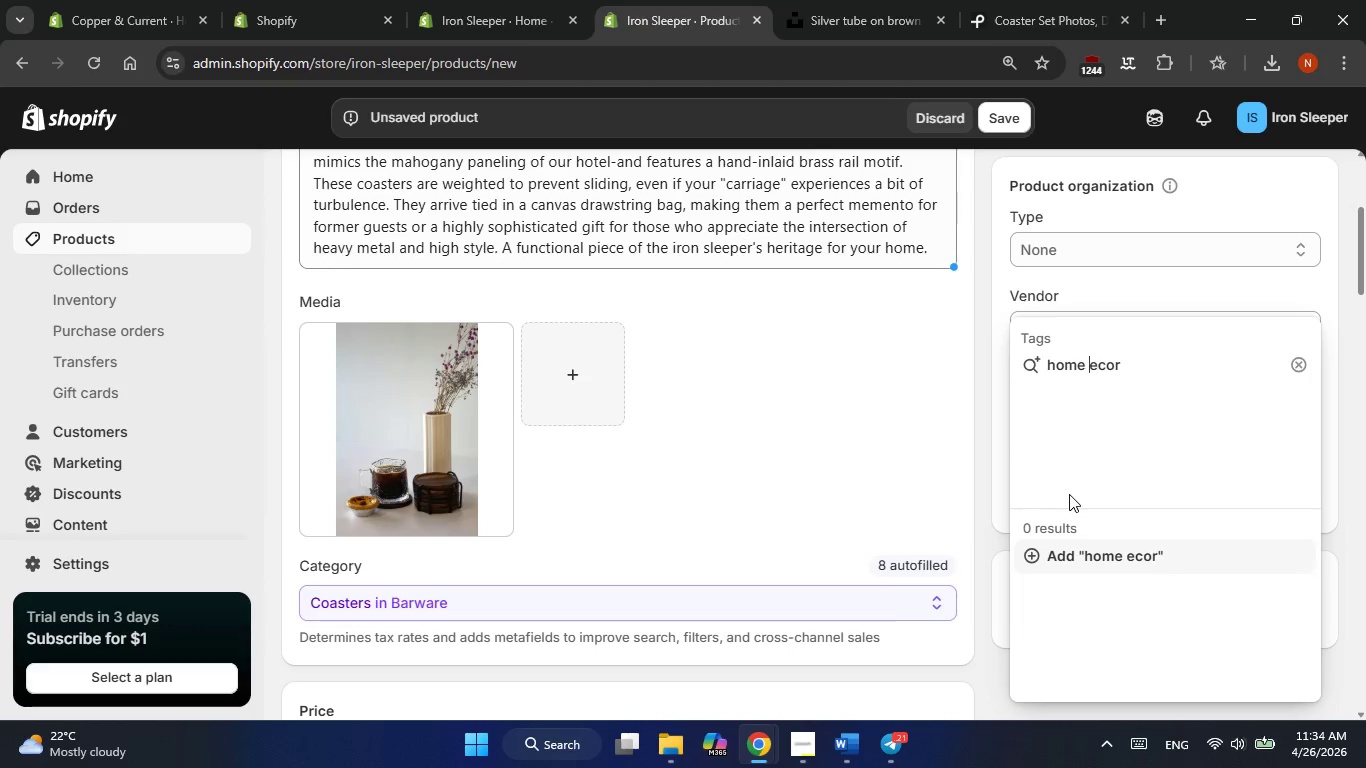 
key(ArrowLeft)
 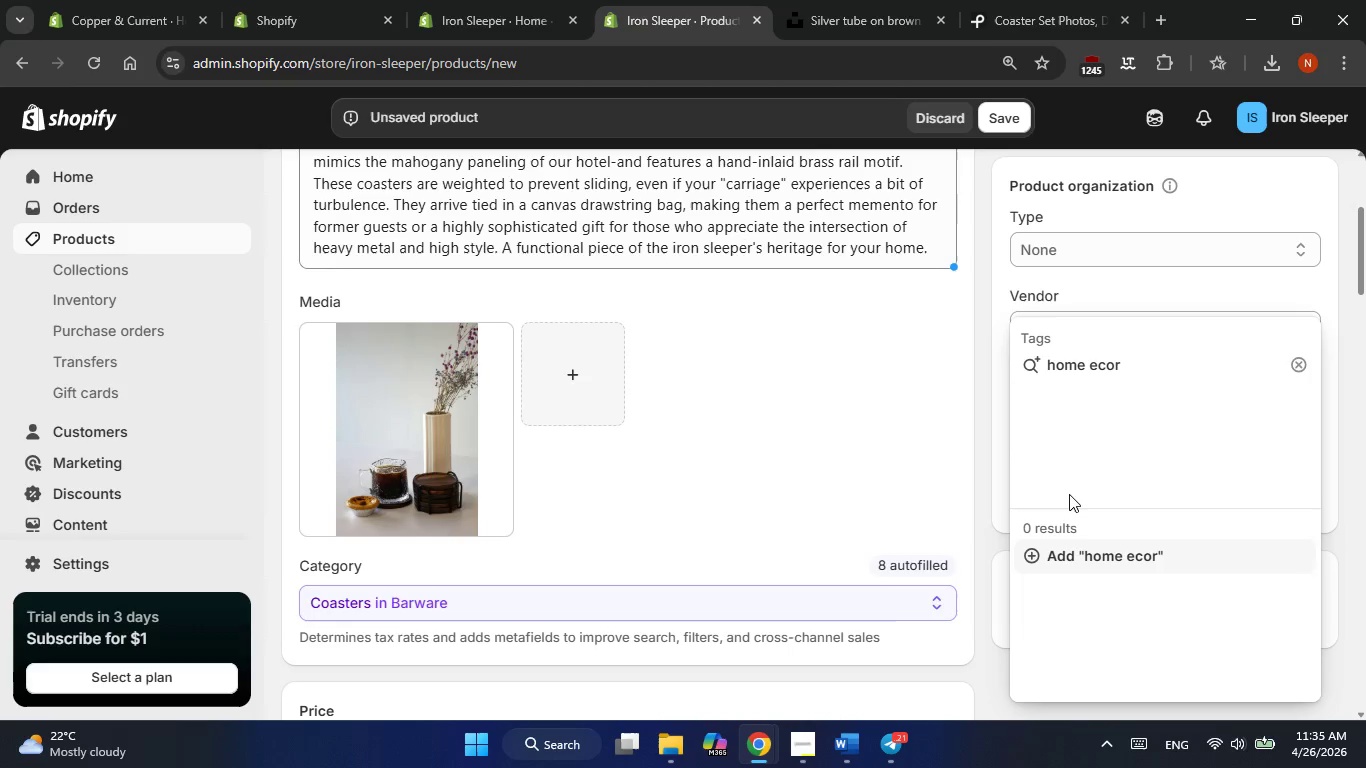 
key(D)
 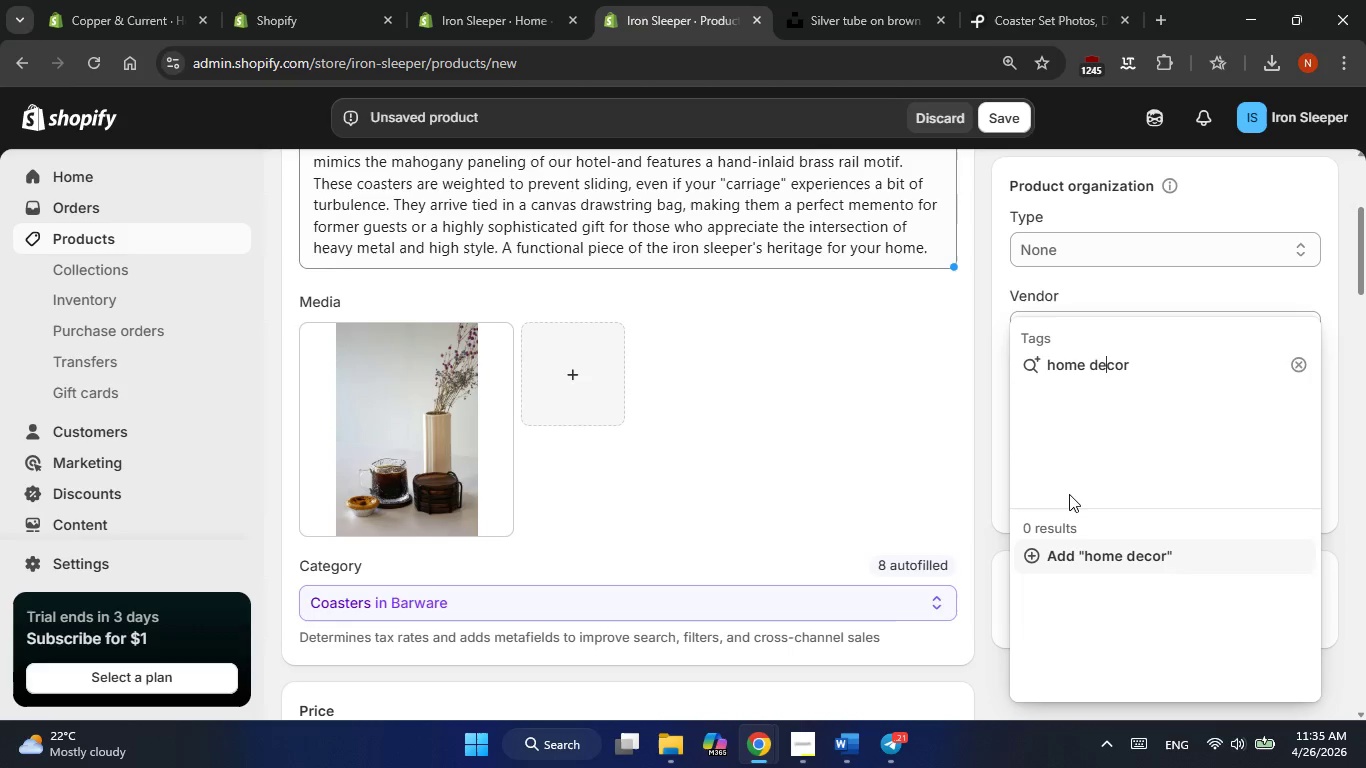 
key(ArrowRight)
 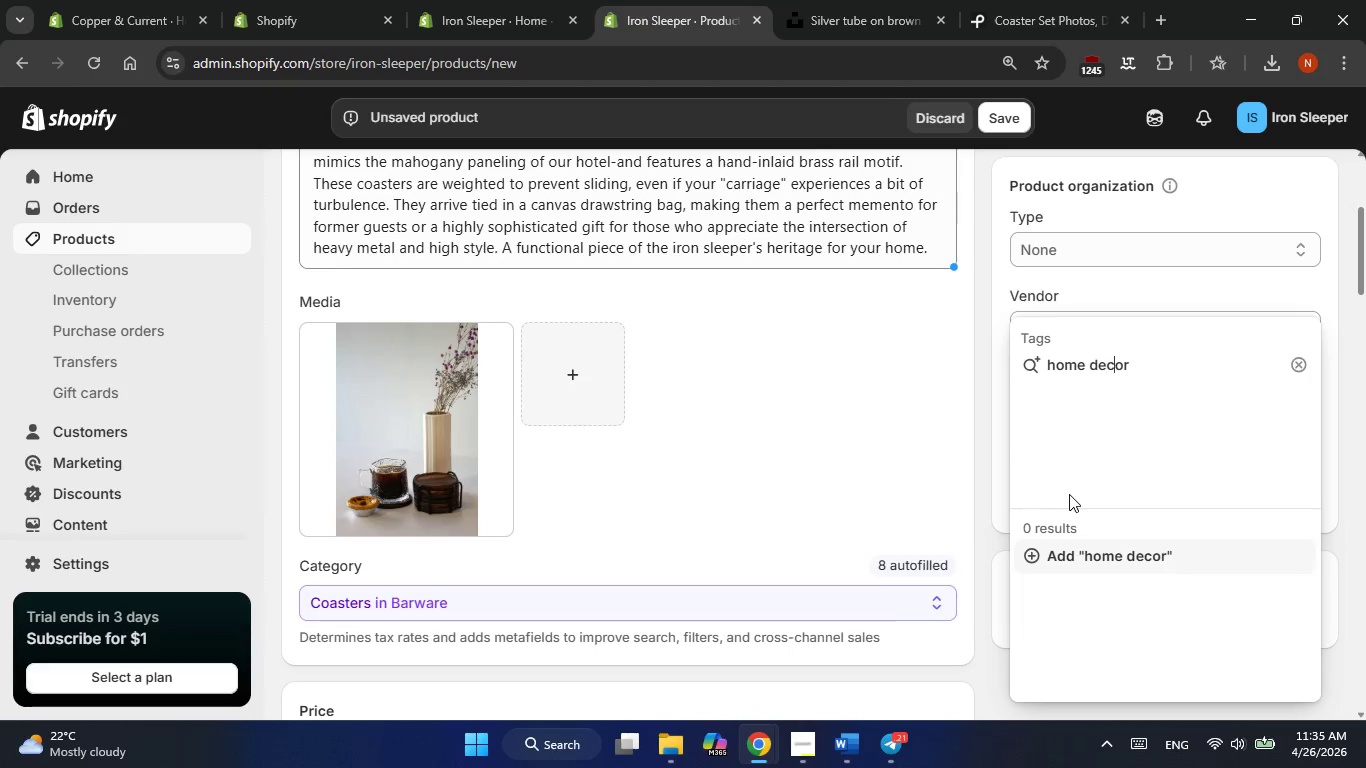 
key(ArrowRight)
 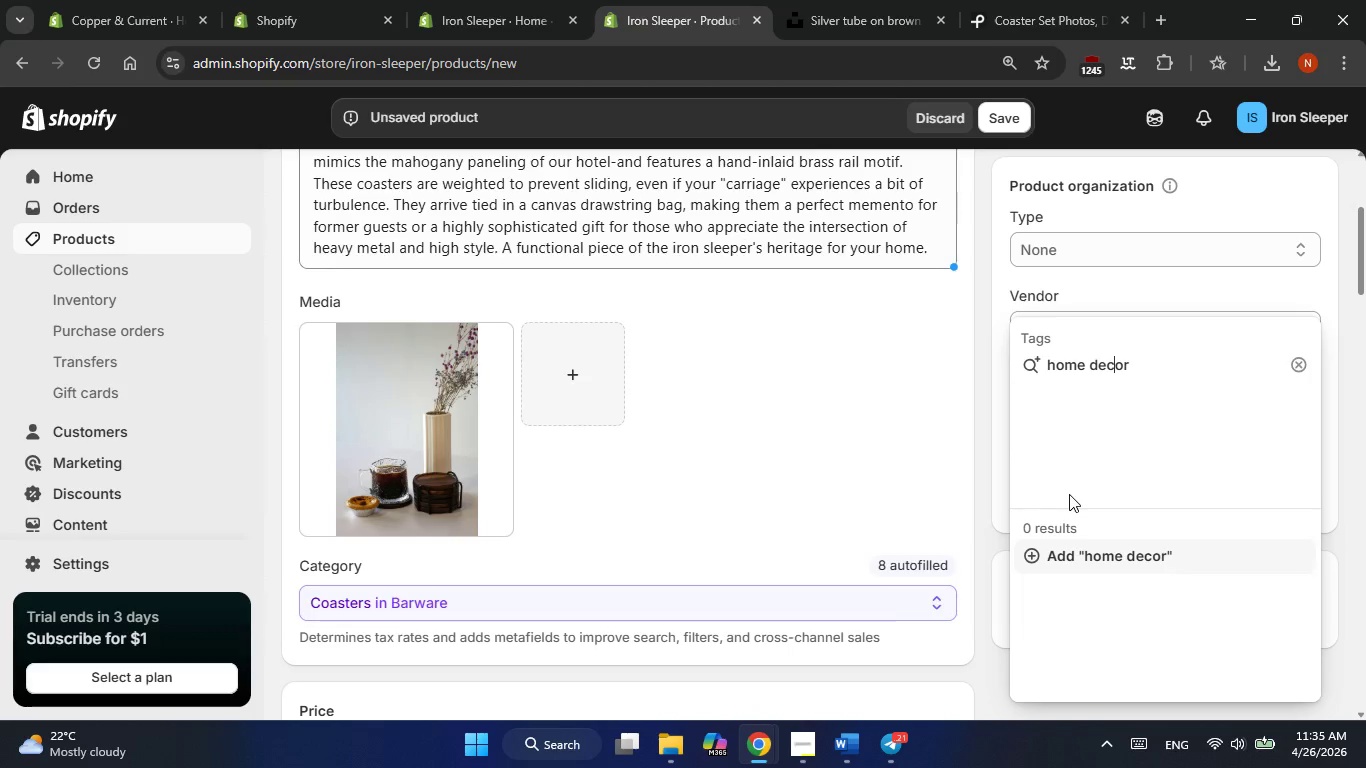 
key(ArrowRight)
 